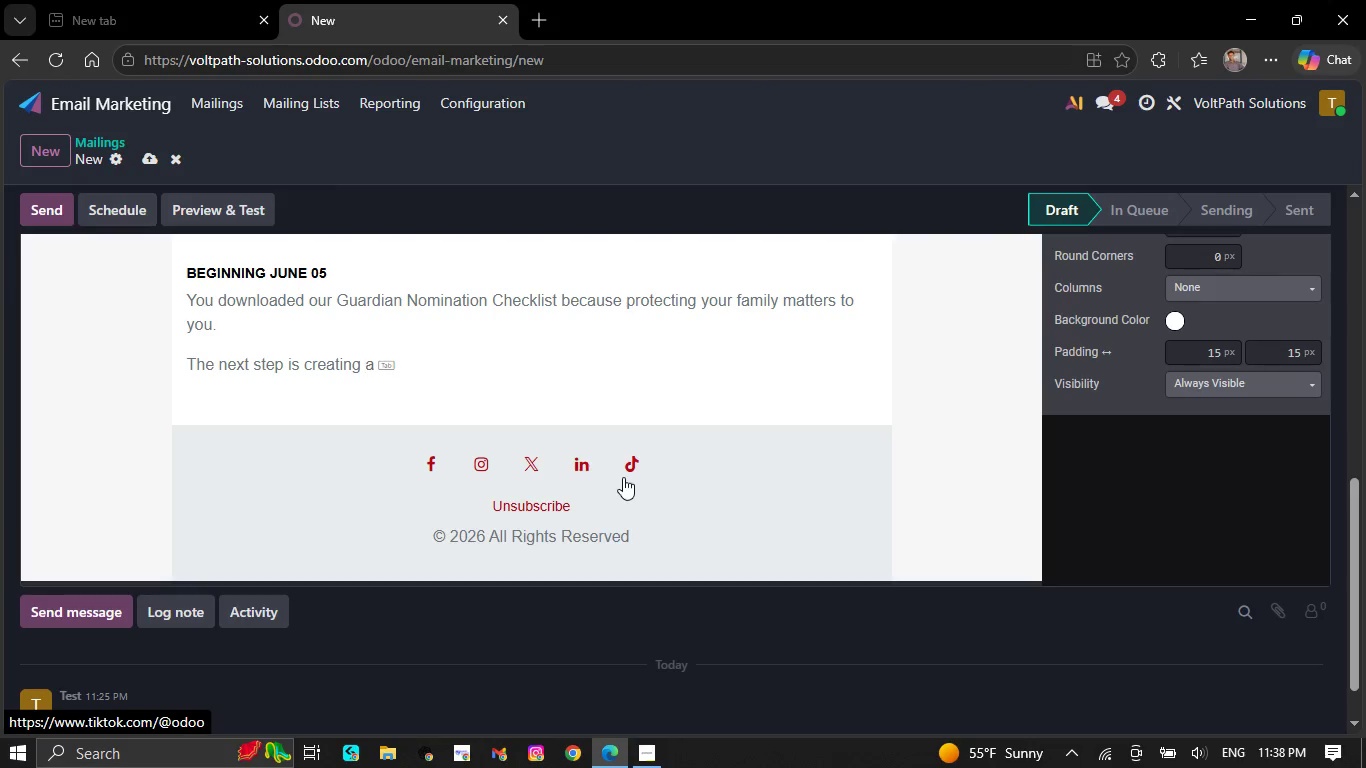 
type(am)
key(Backspace)
type(m)
key(Backspace)
type( legally documented plan t)
 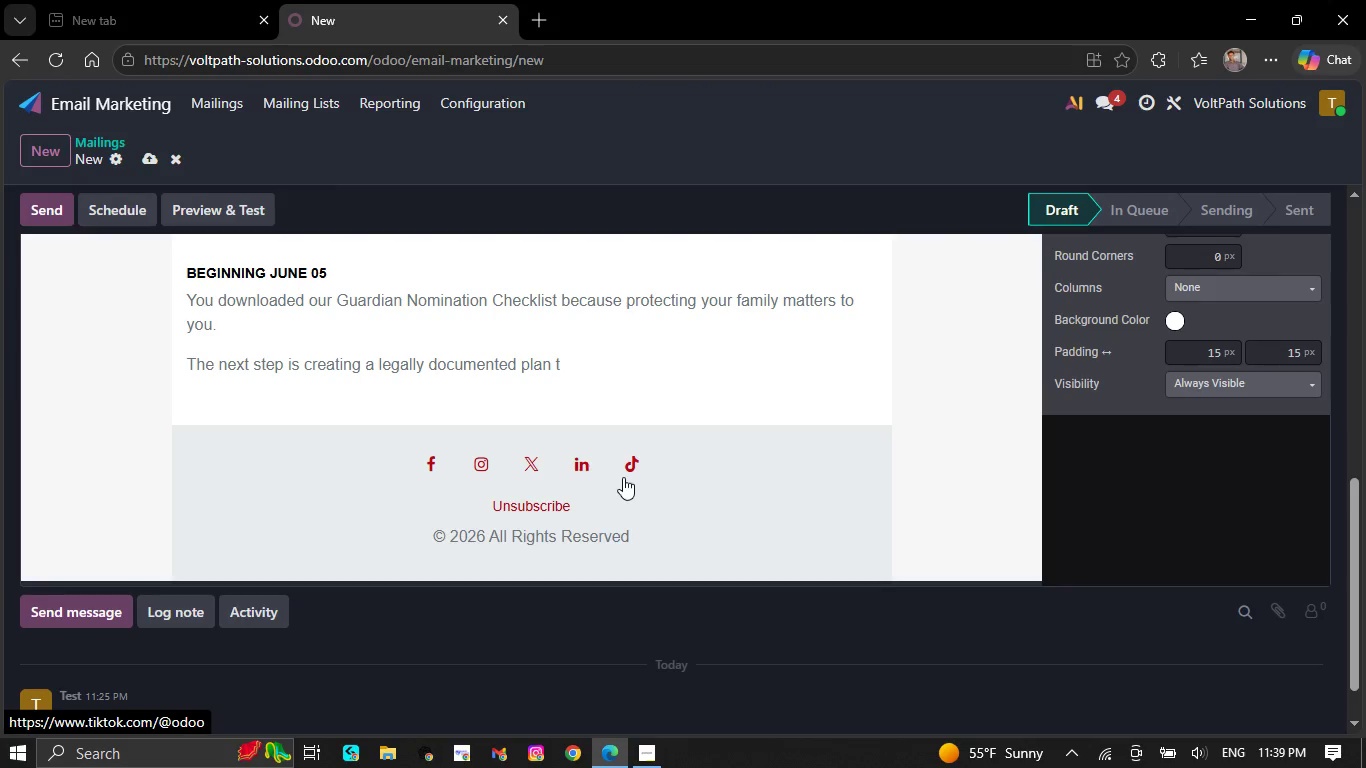 
key(A)
 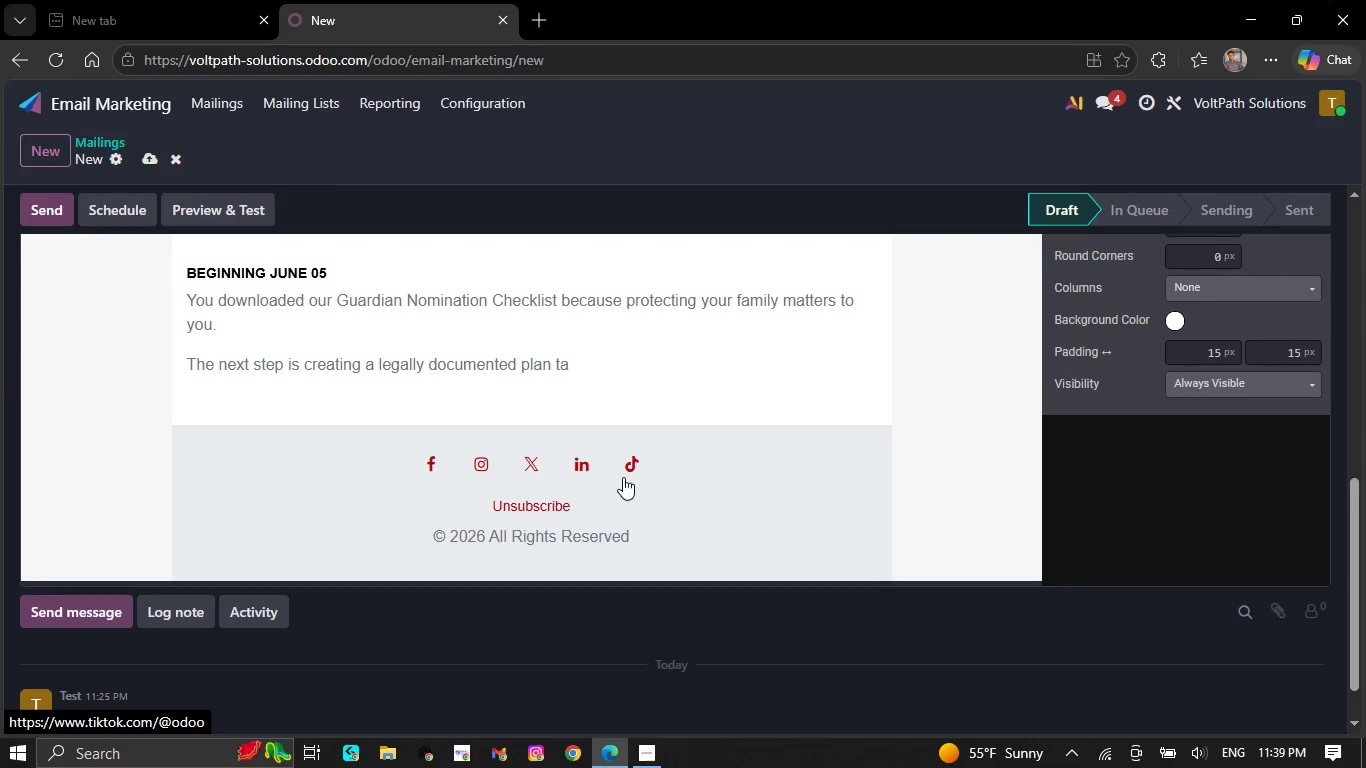 
type(il)
 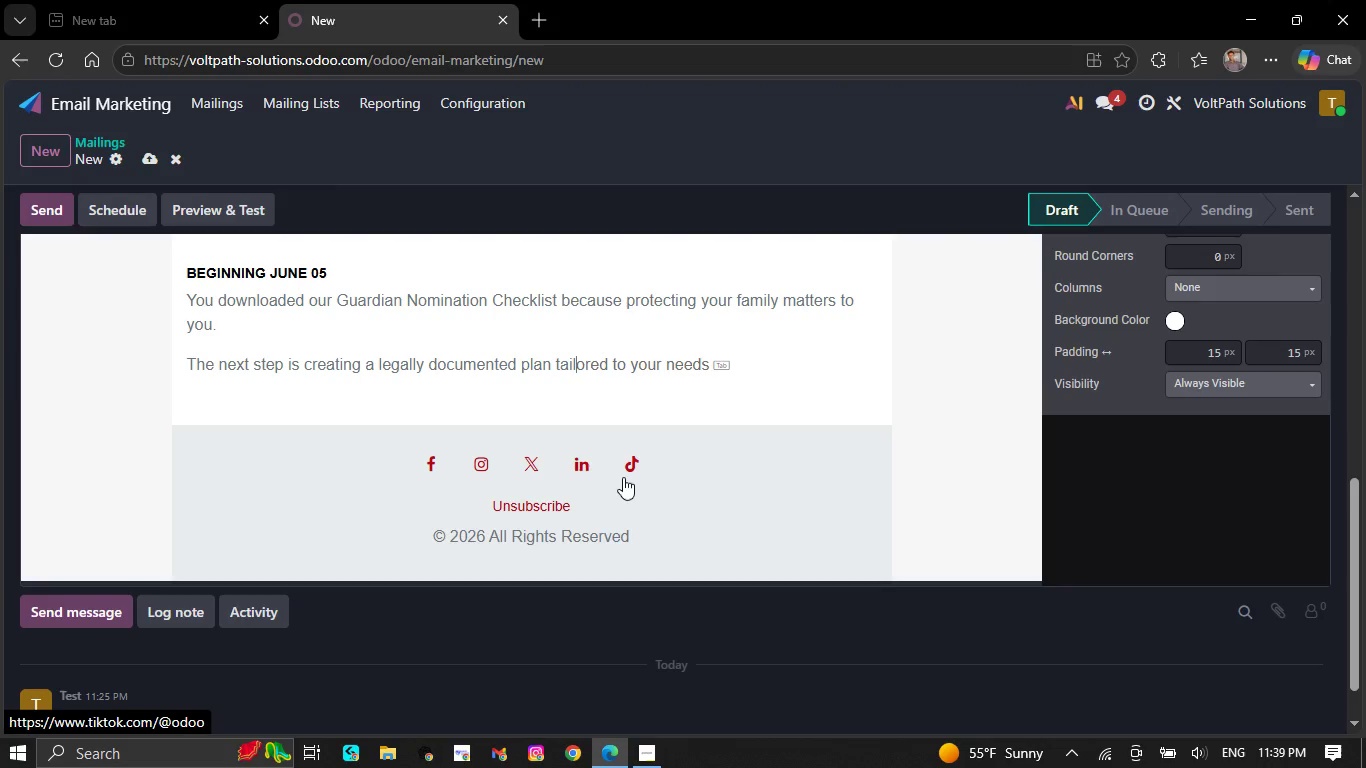 
wait(9.56)
 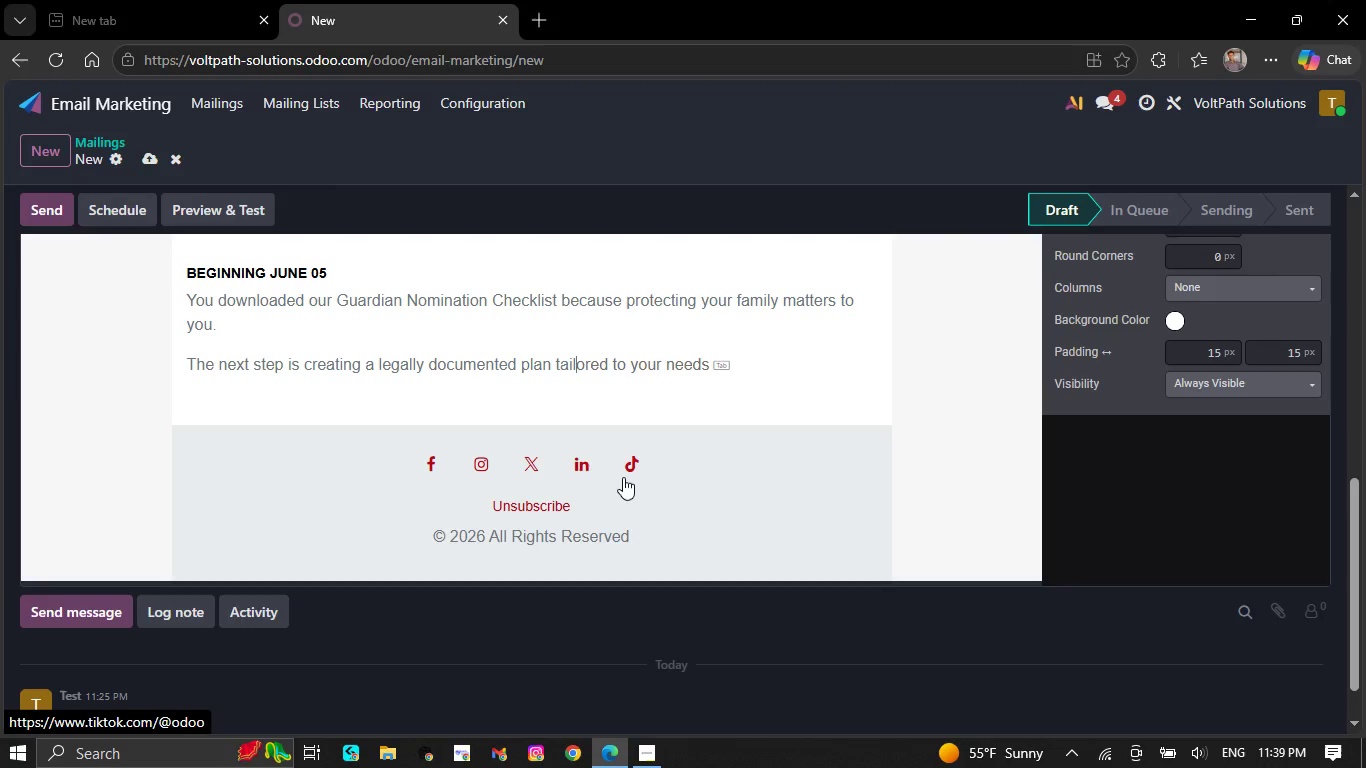 
type(l)
key(Backspace)
type(ored to y)
 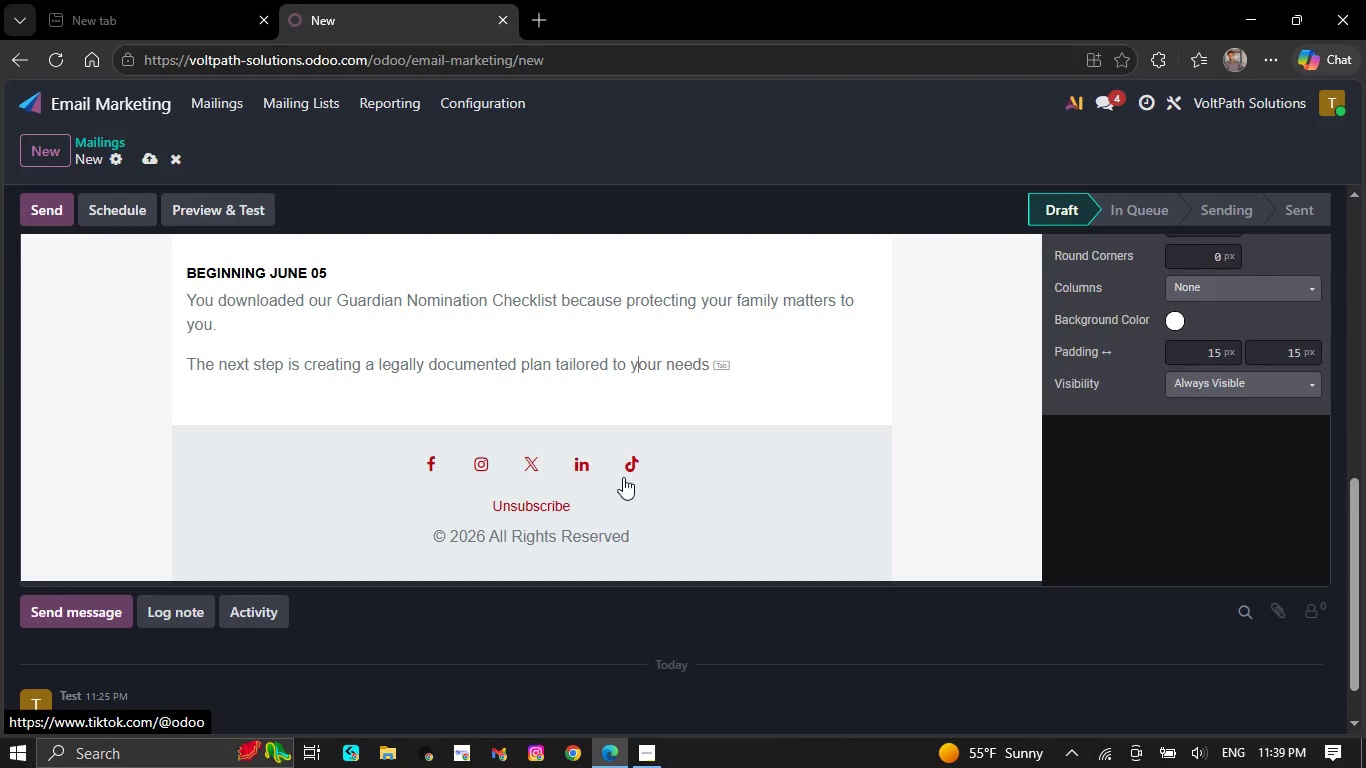 
wait(5.89)
 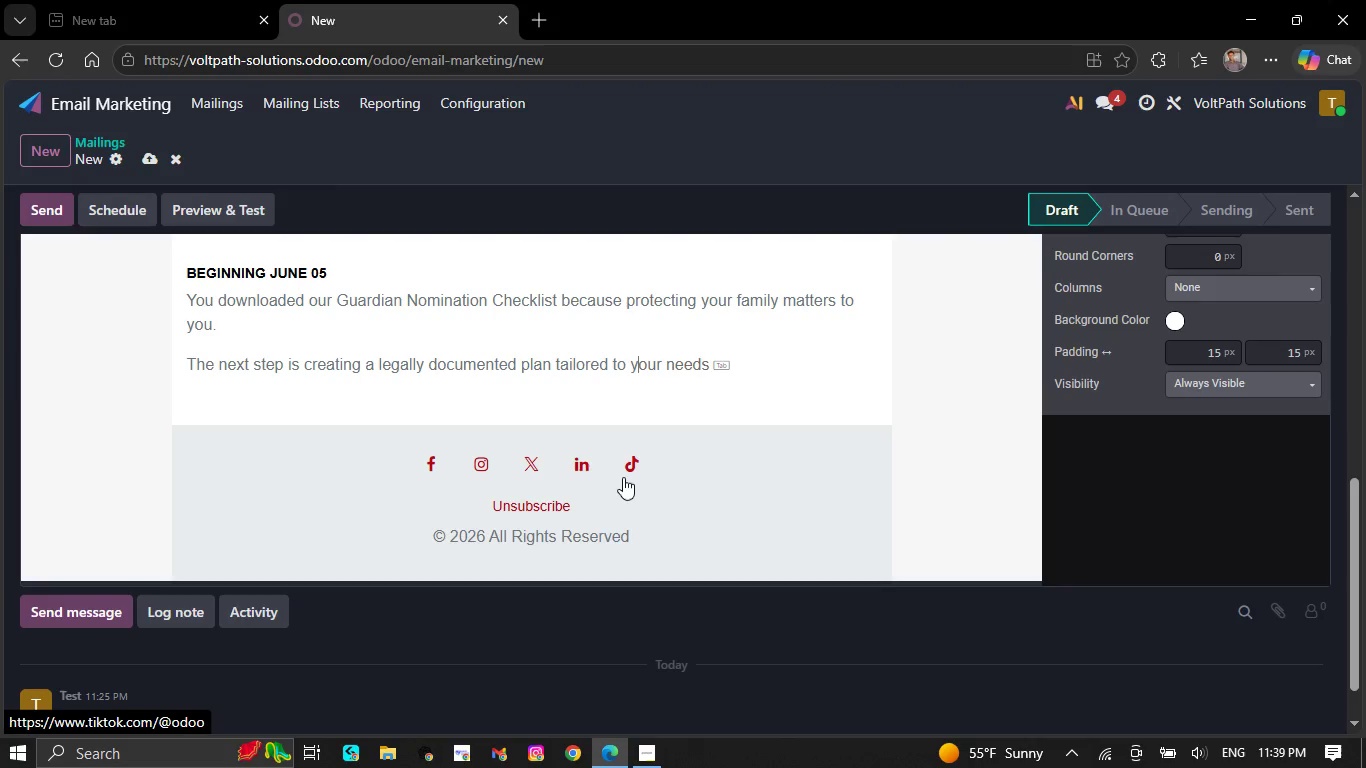 
type(our )
 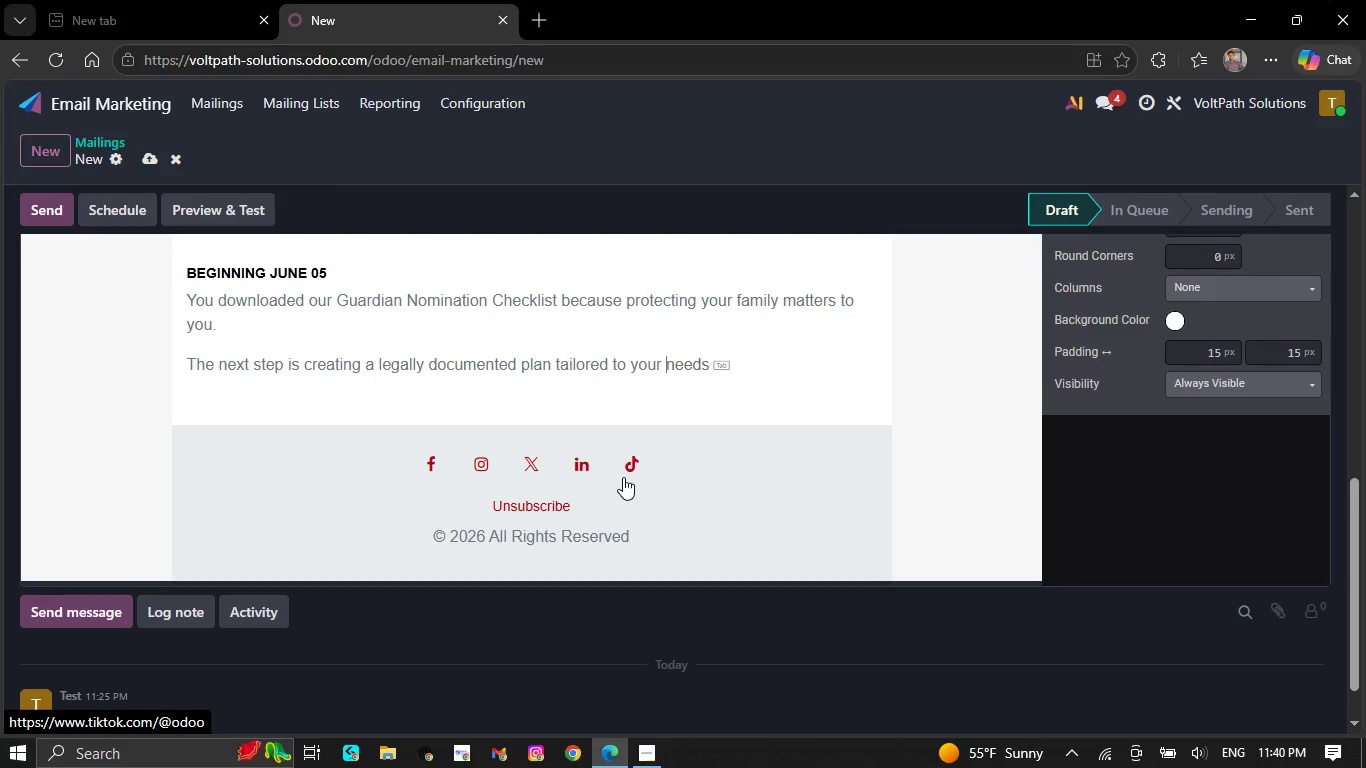 
type(family's needs. )
 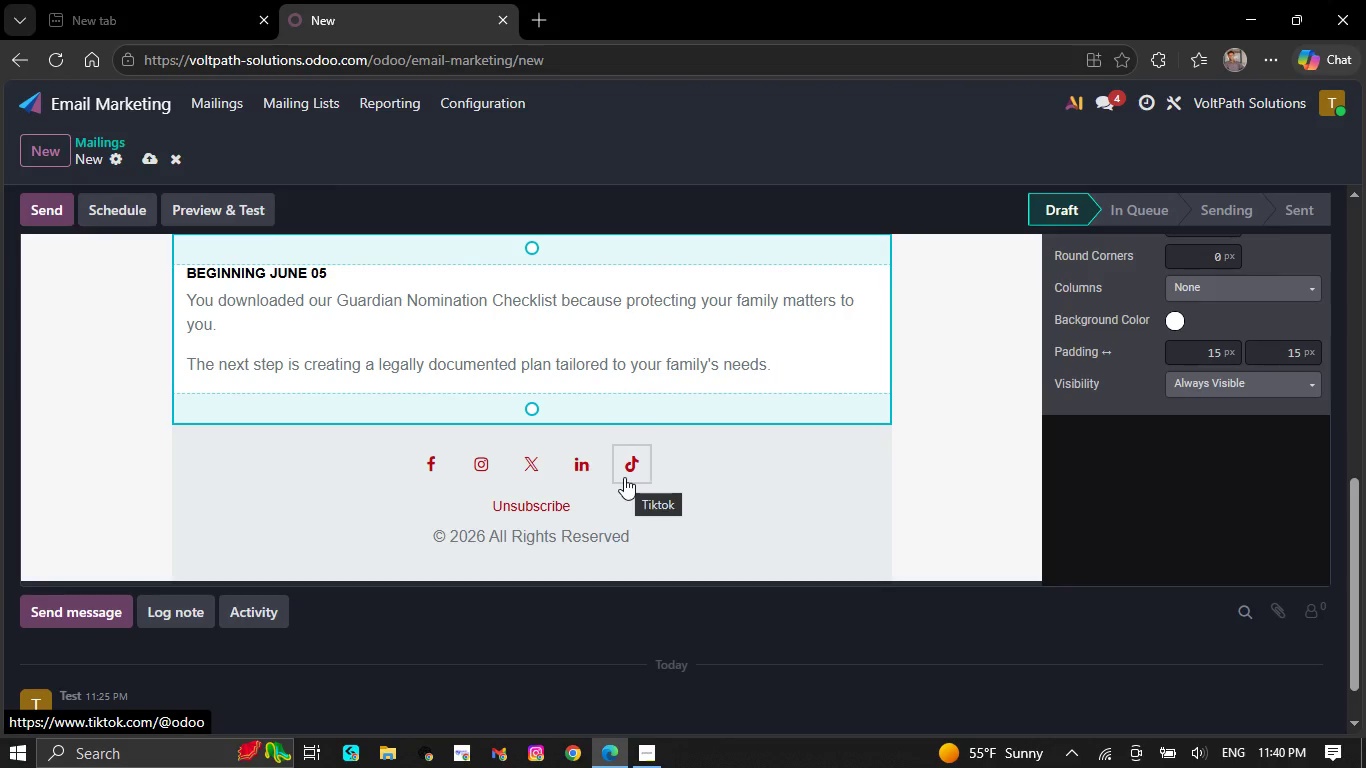 
key(NumpadEnter)
 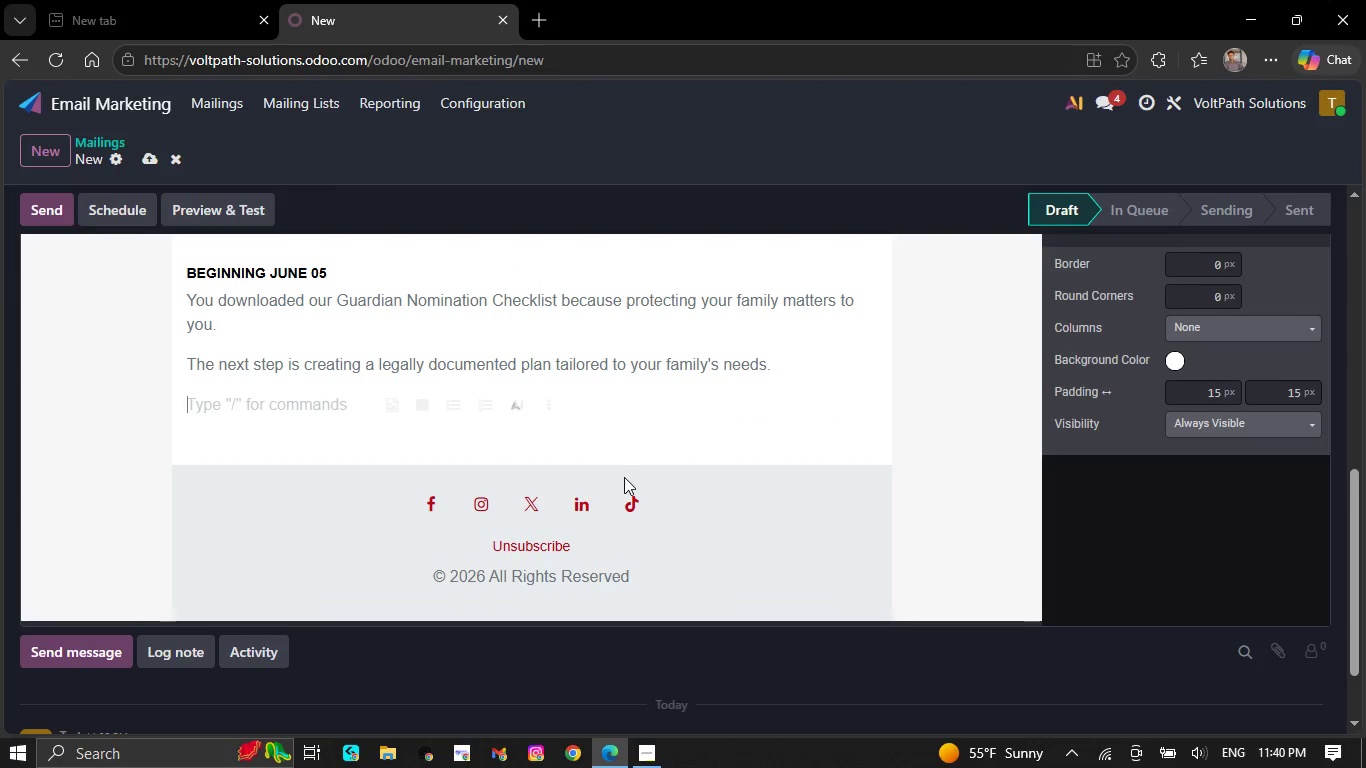 
key(CapsLock)
 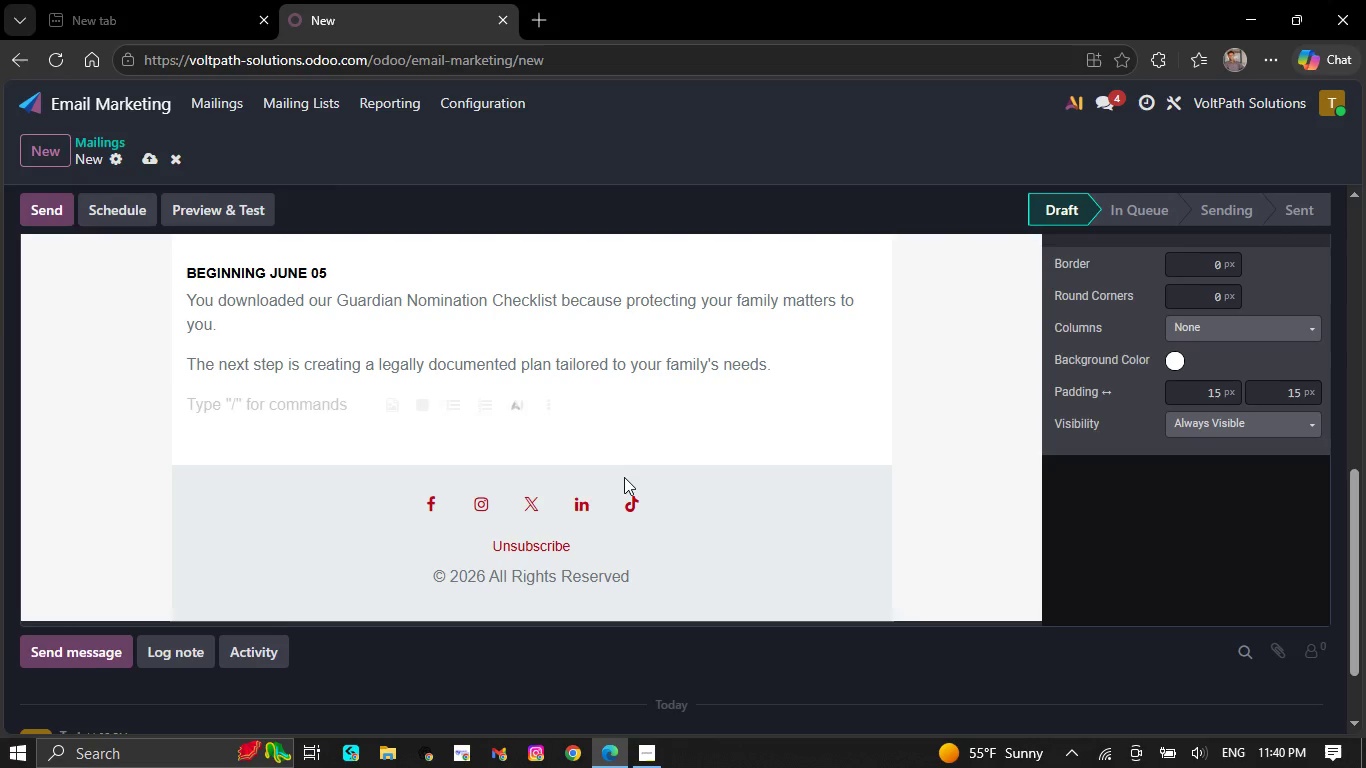 
key(A)
 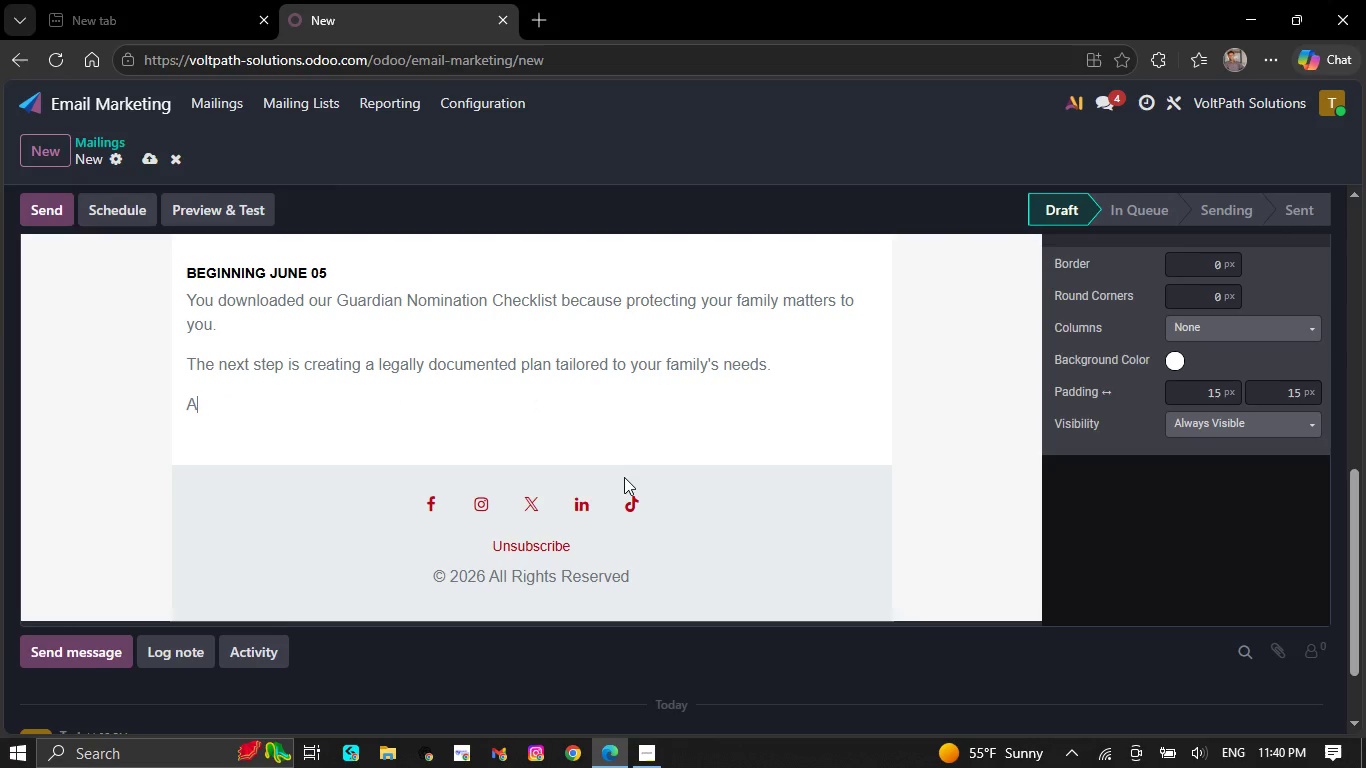 
key(CapsLock)
 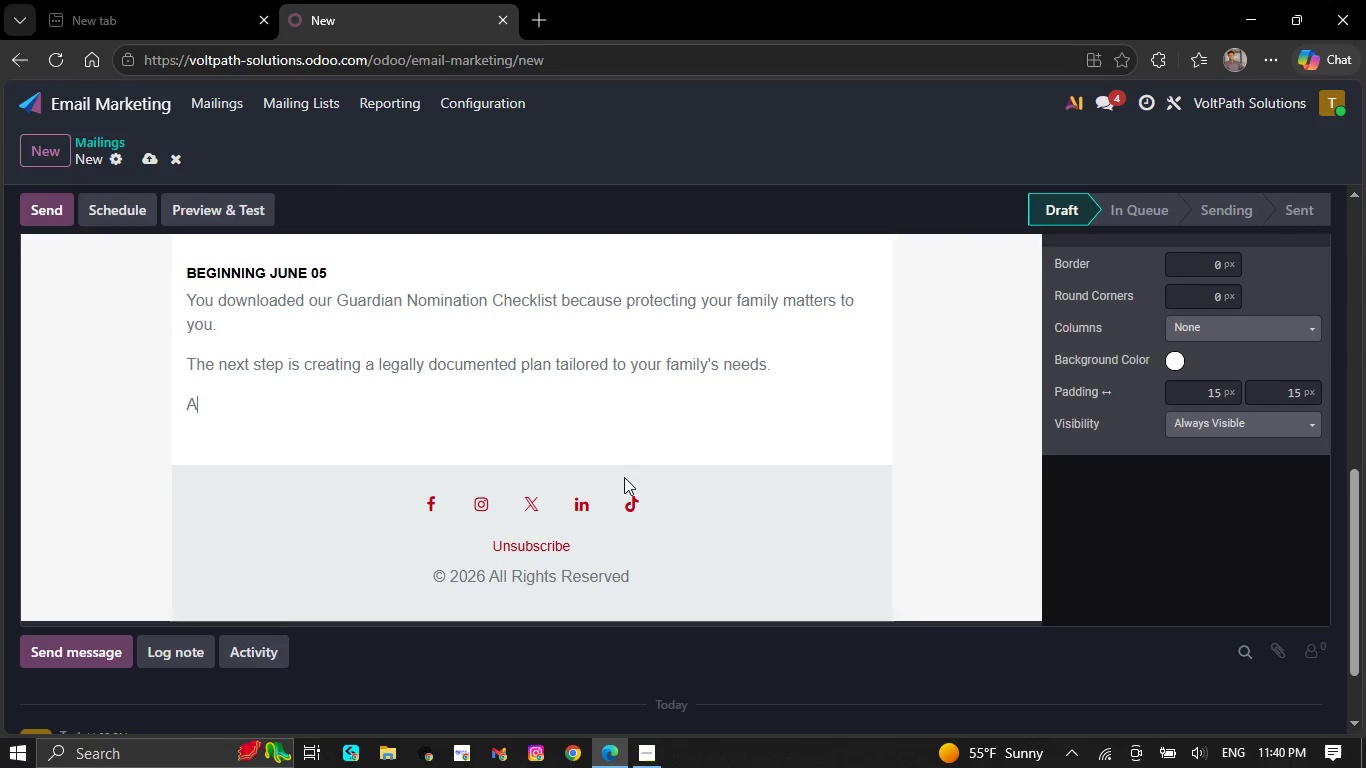 
key(T)
 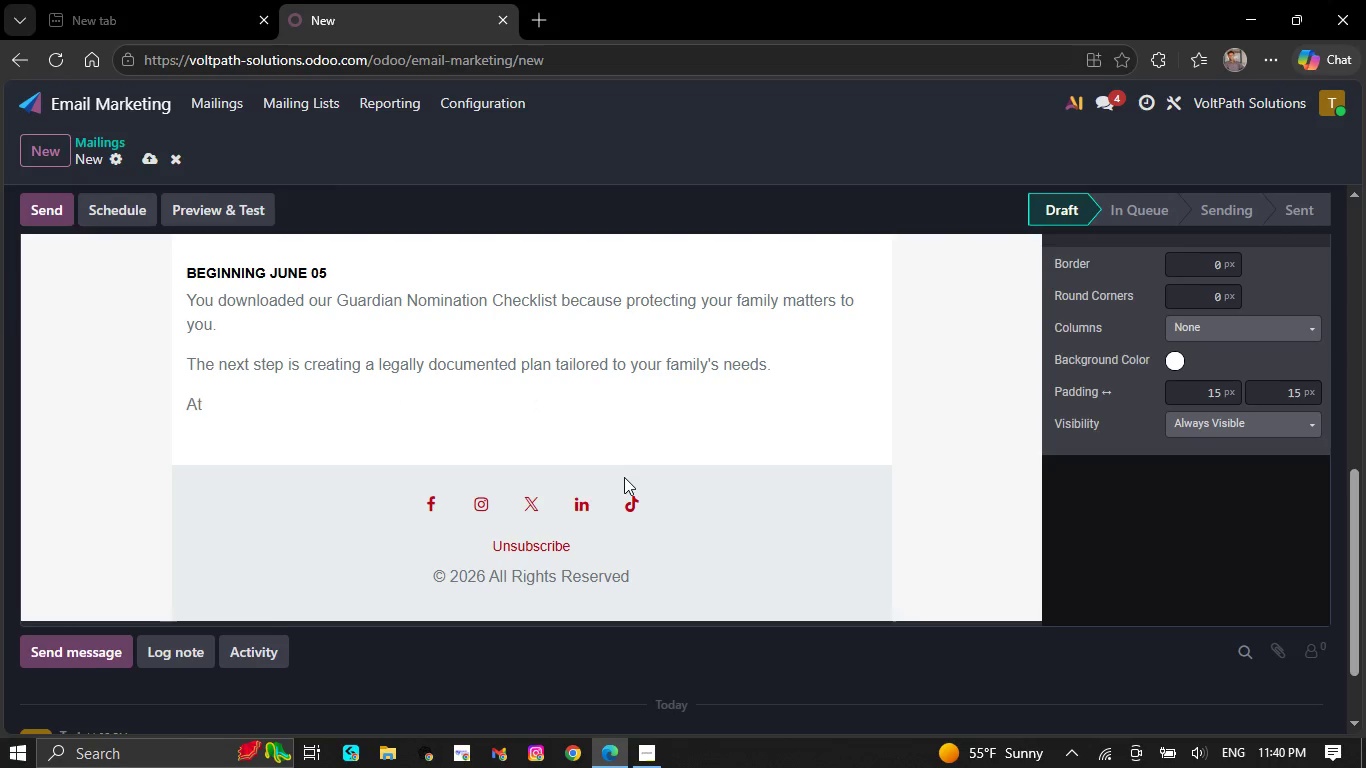 
key(Space)
 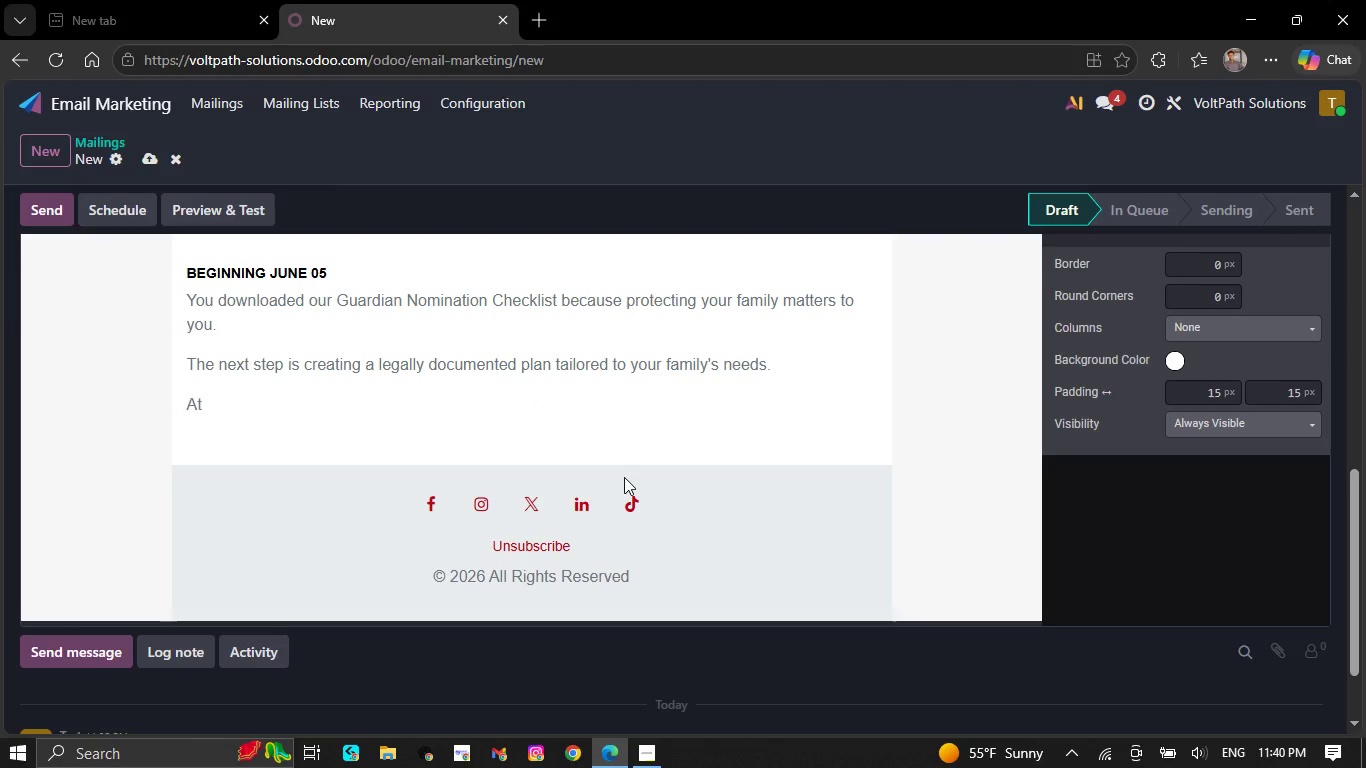 
key(CapsLock)
 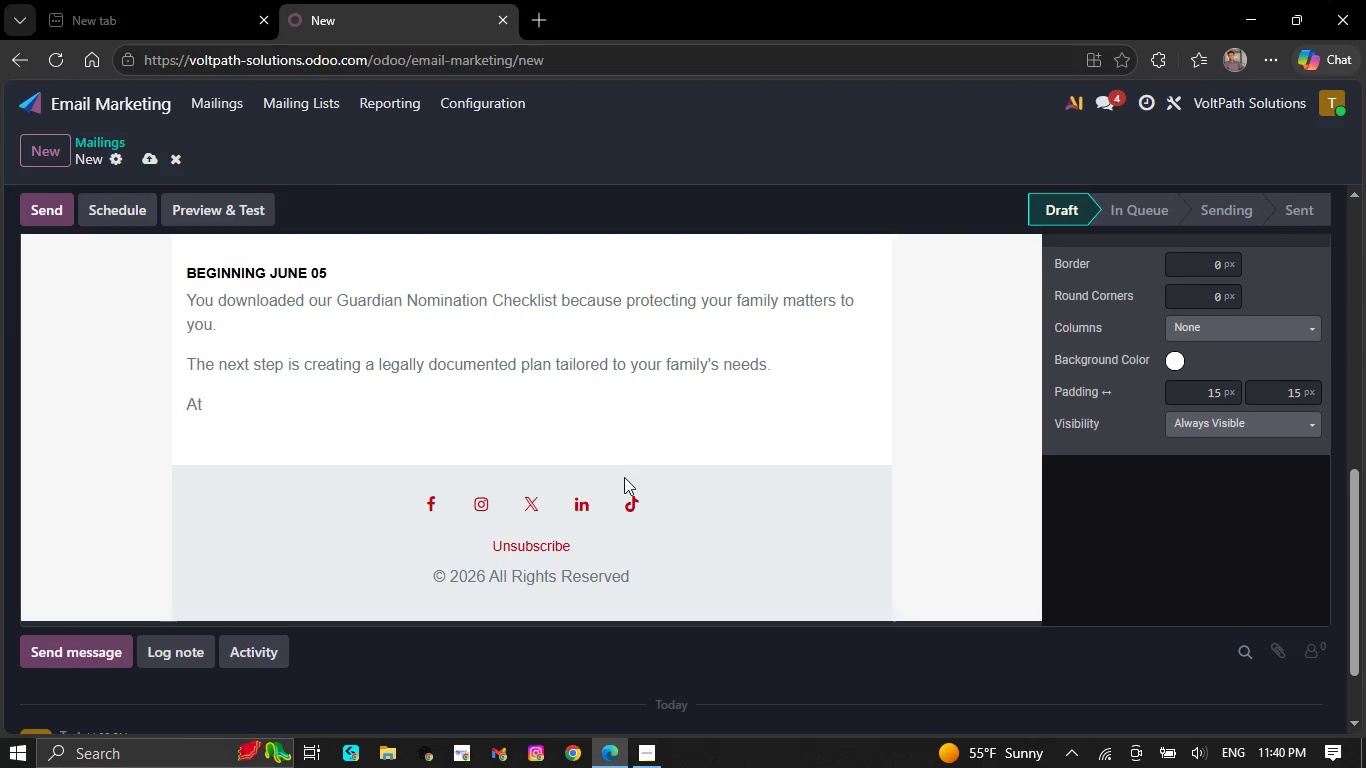 
key(CapsLock)
 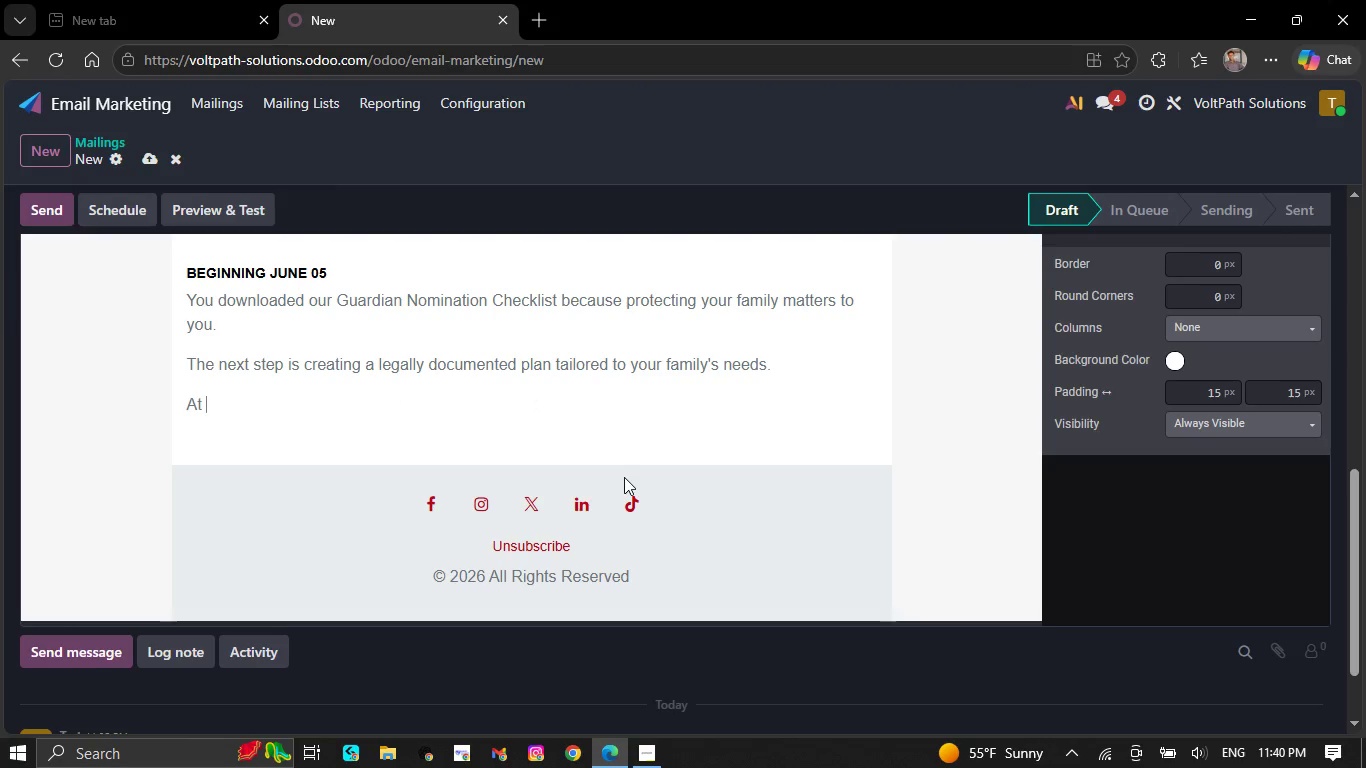 
key(CapsLock)
 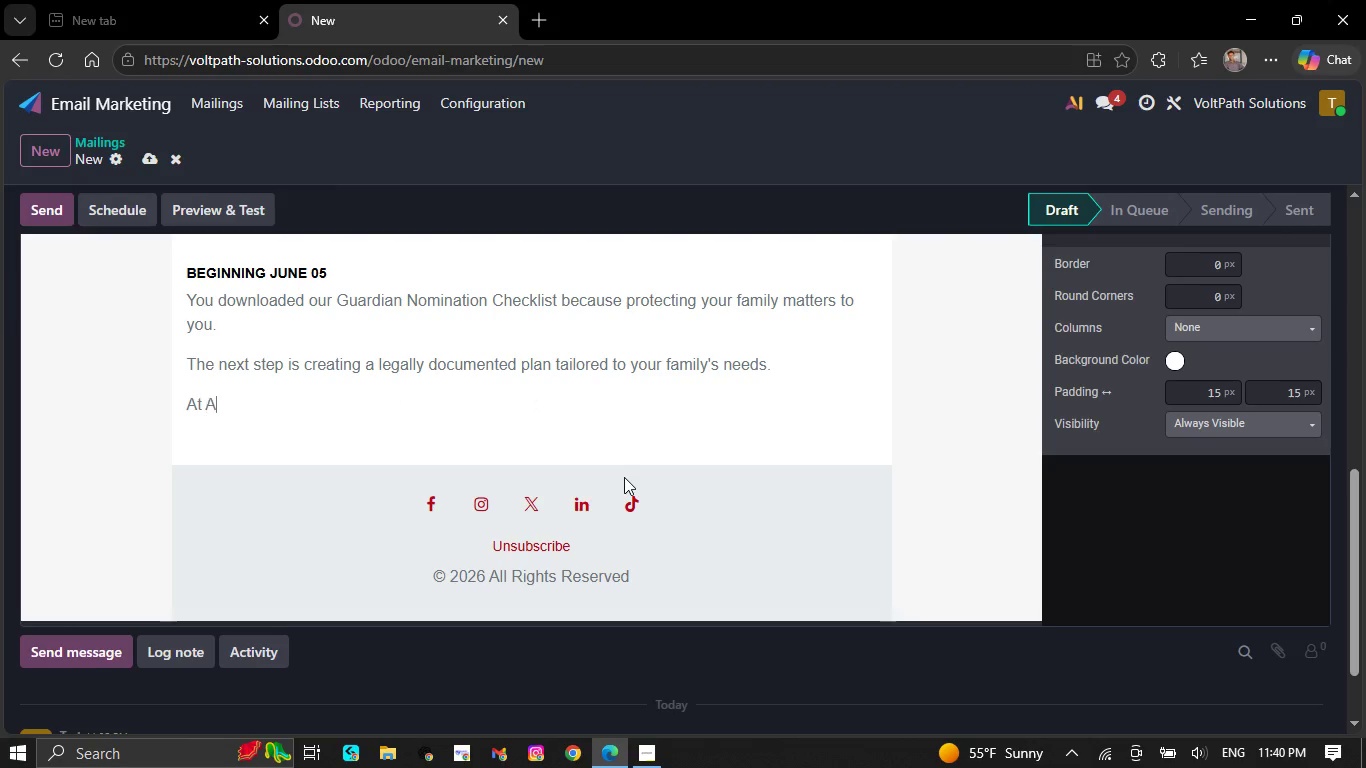 
key(A)
 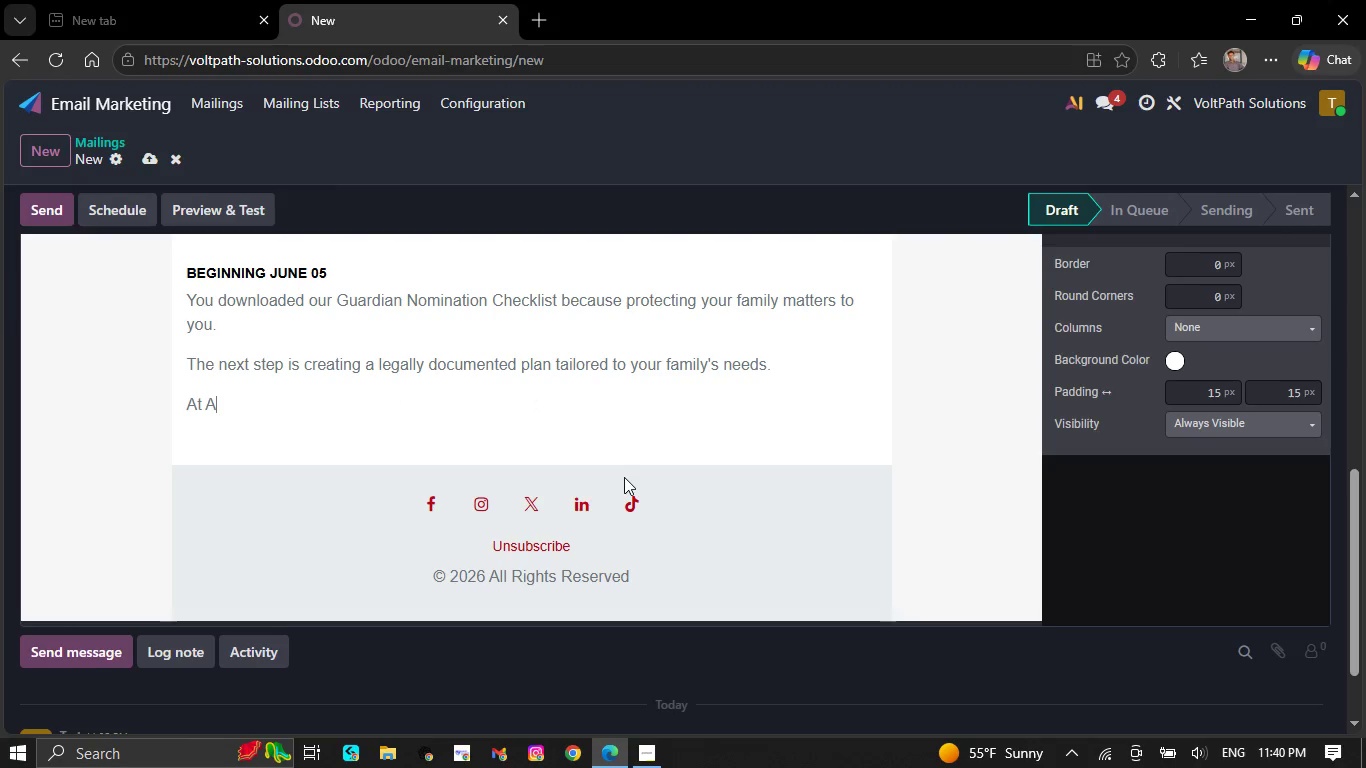 
key(CapsLock)
 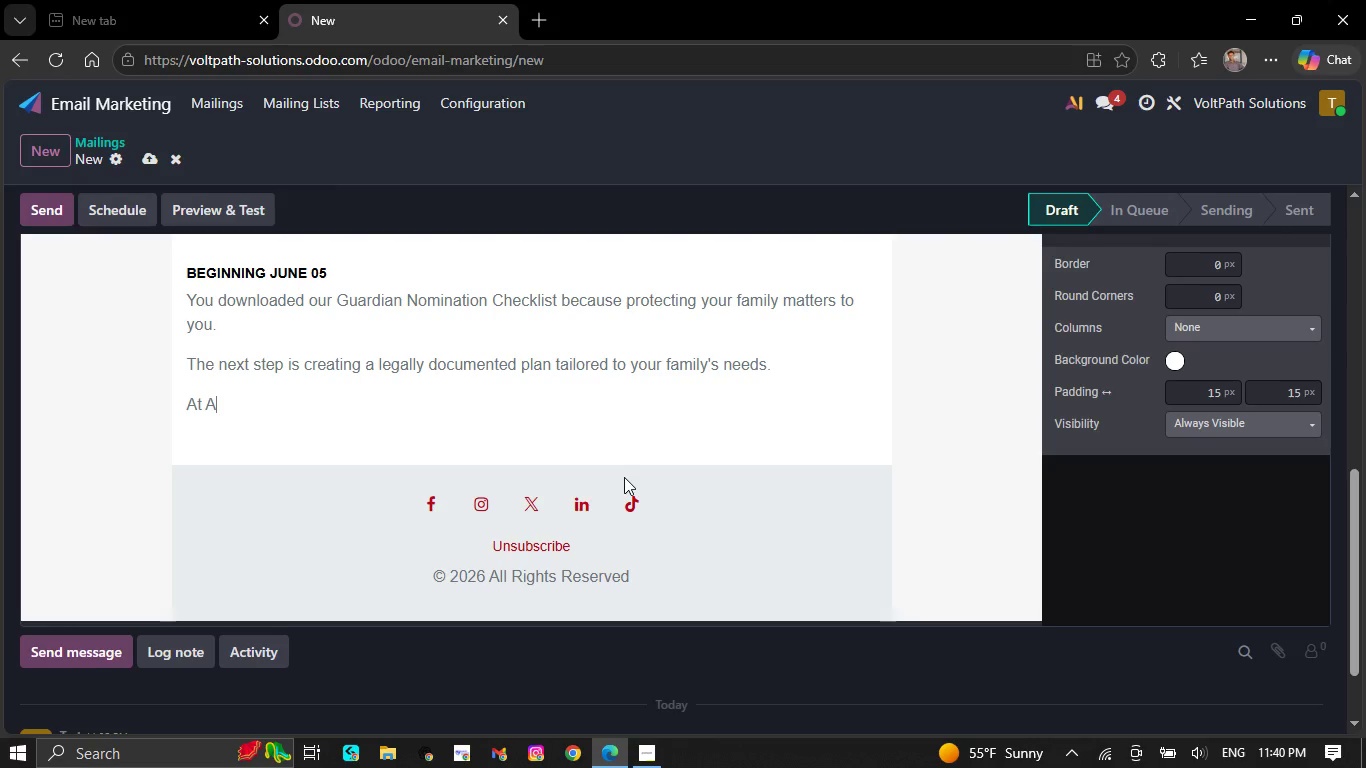 
type(rb)
 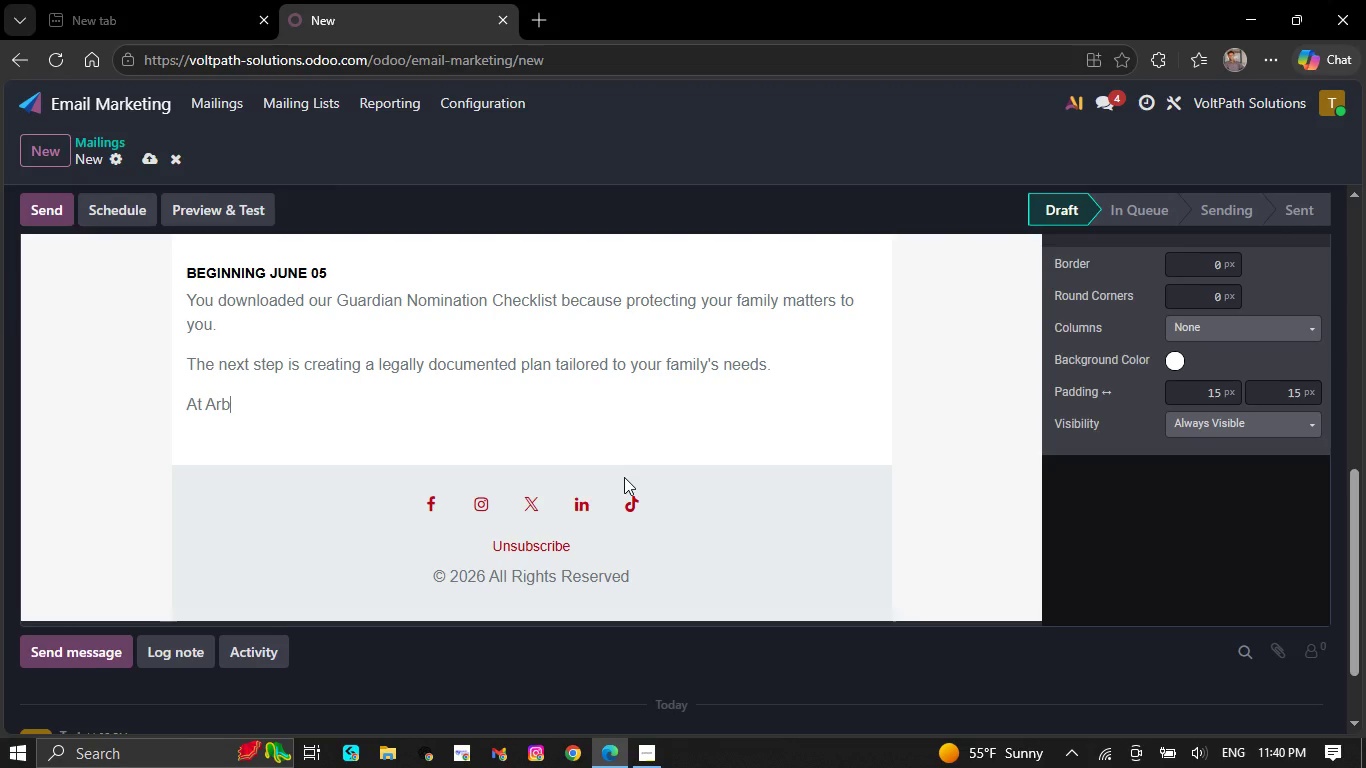 
wait(5.91)
 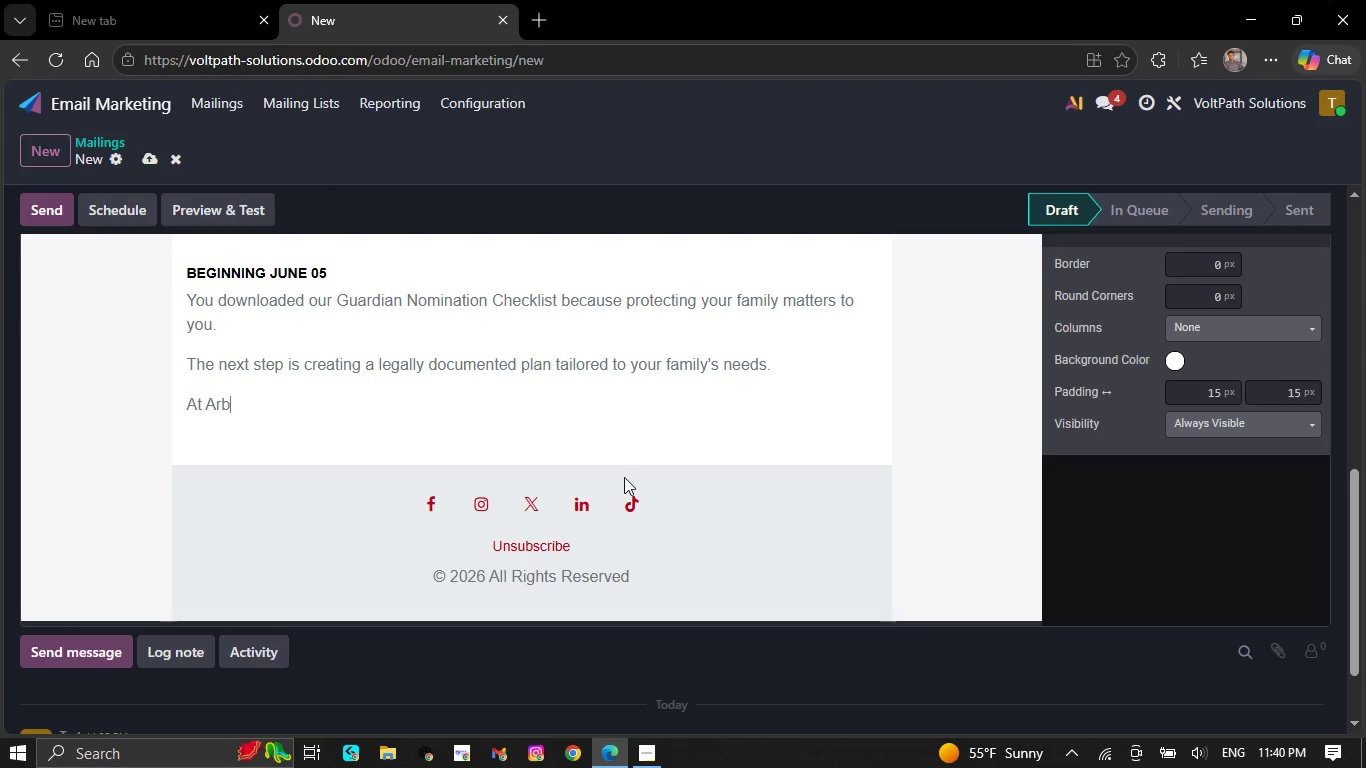 
type(or )
 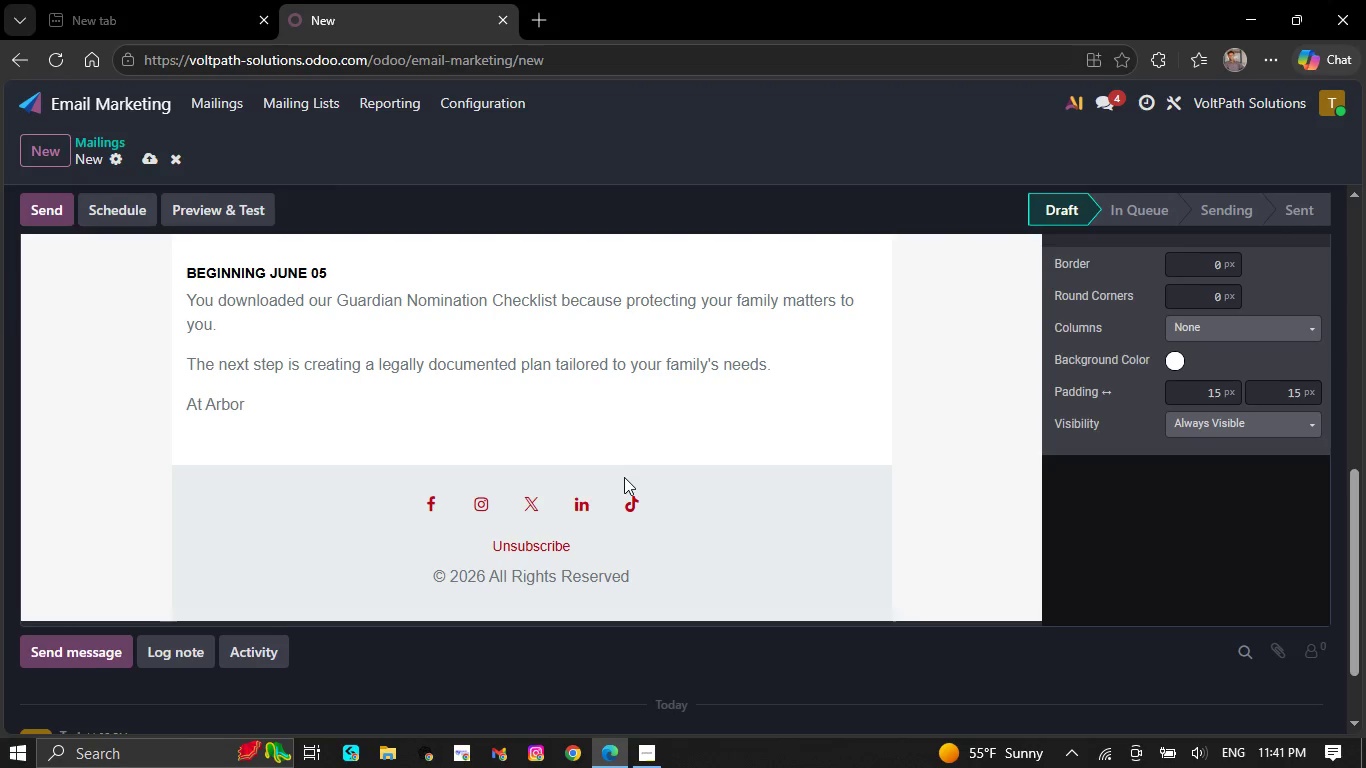 
wait(5.31)
 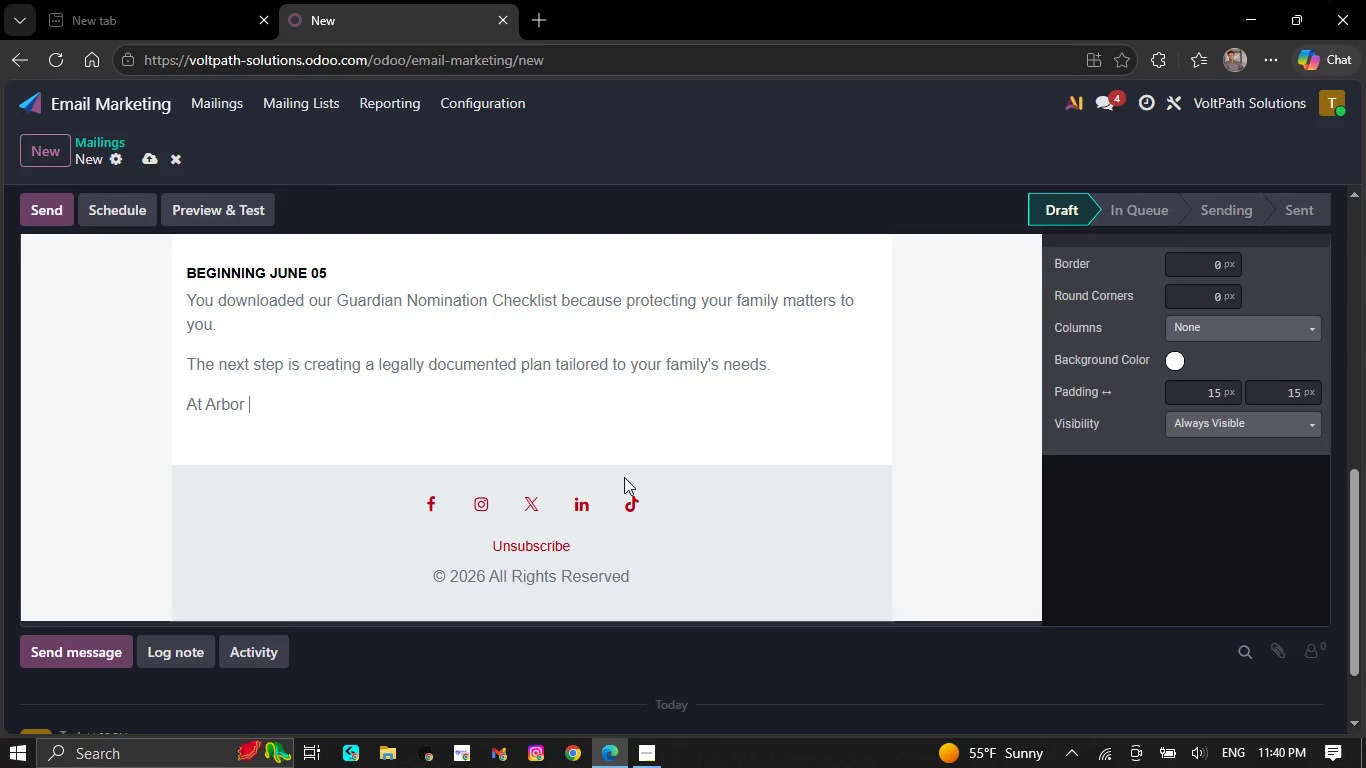 
key(Shift+7)
 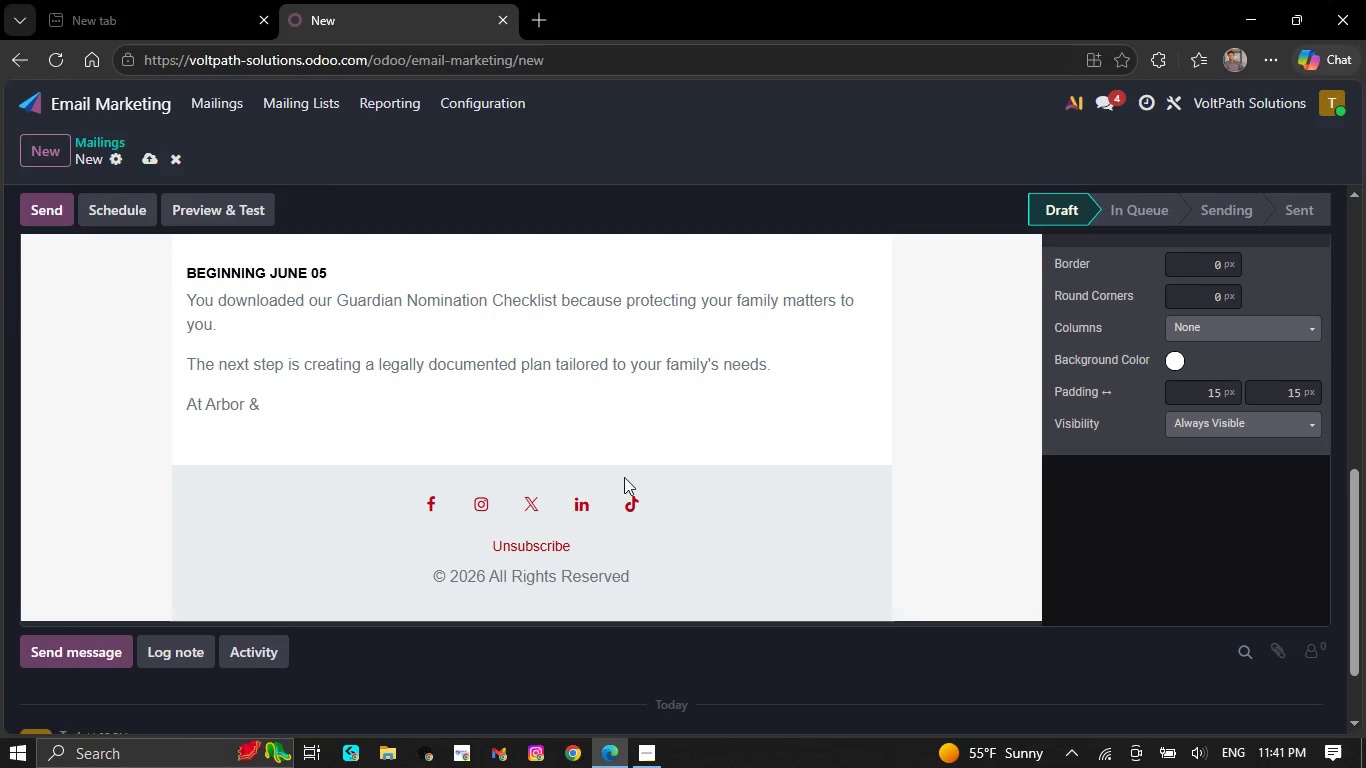 
key(Space)
 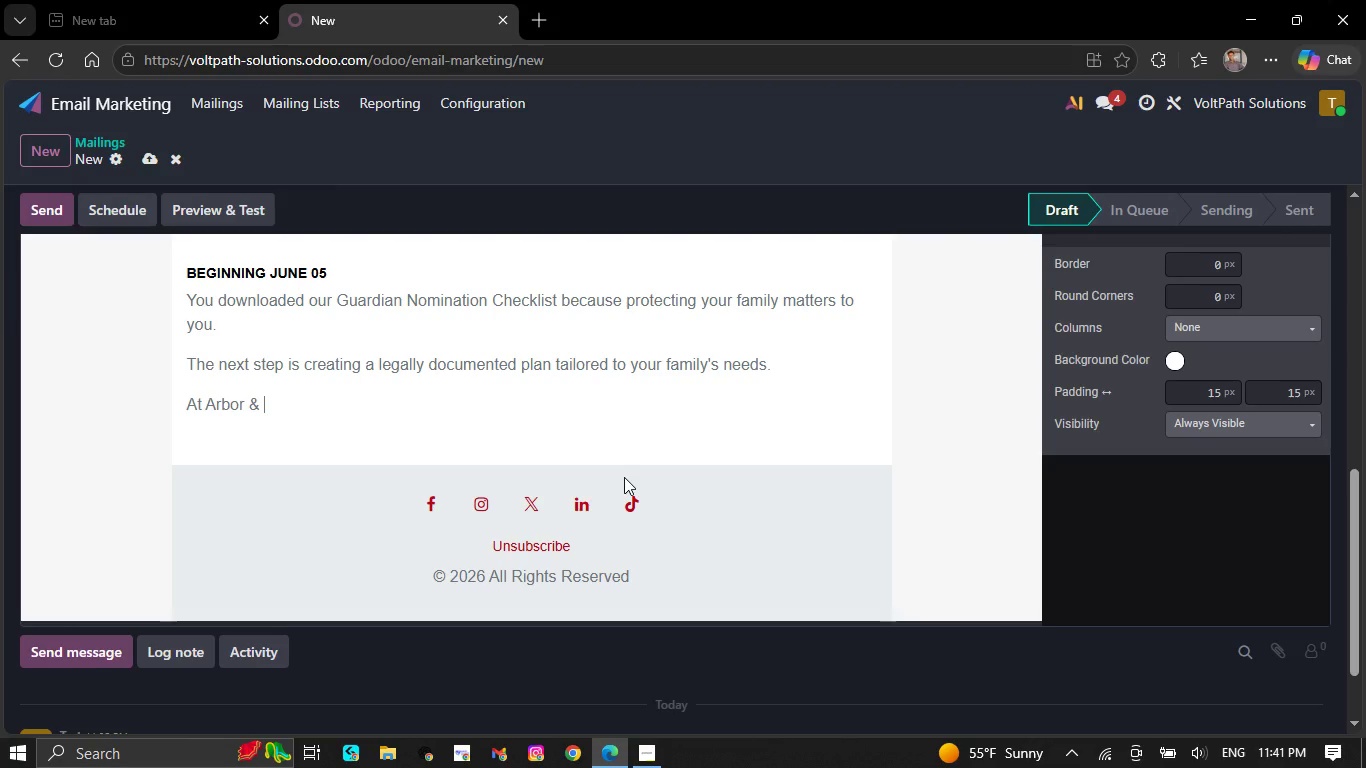 
type(discov)
 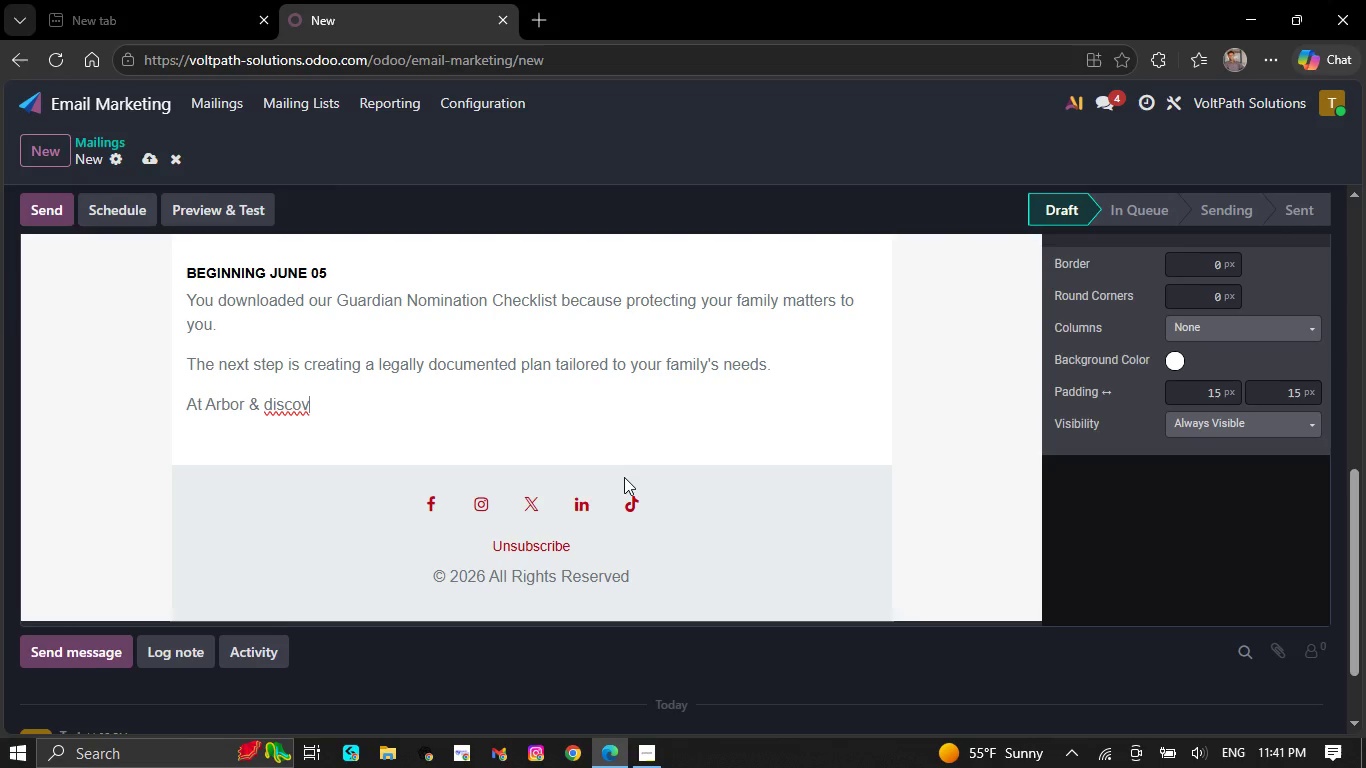 
wait(9.59)
 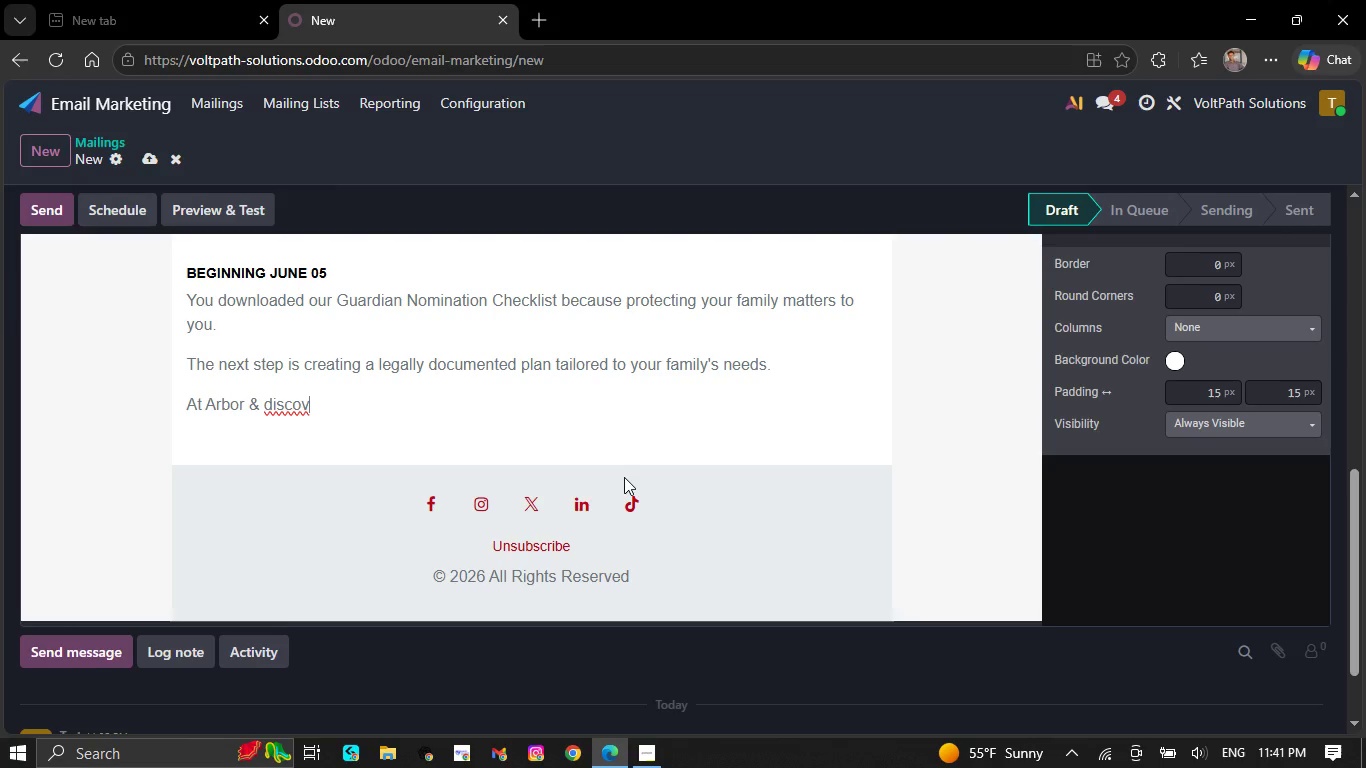 
key(E)
 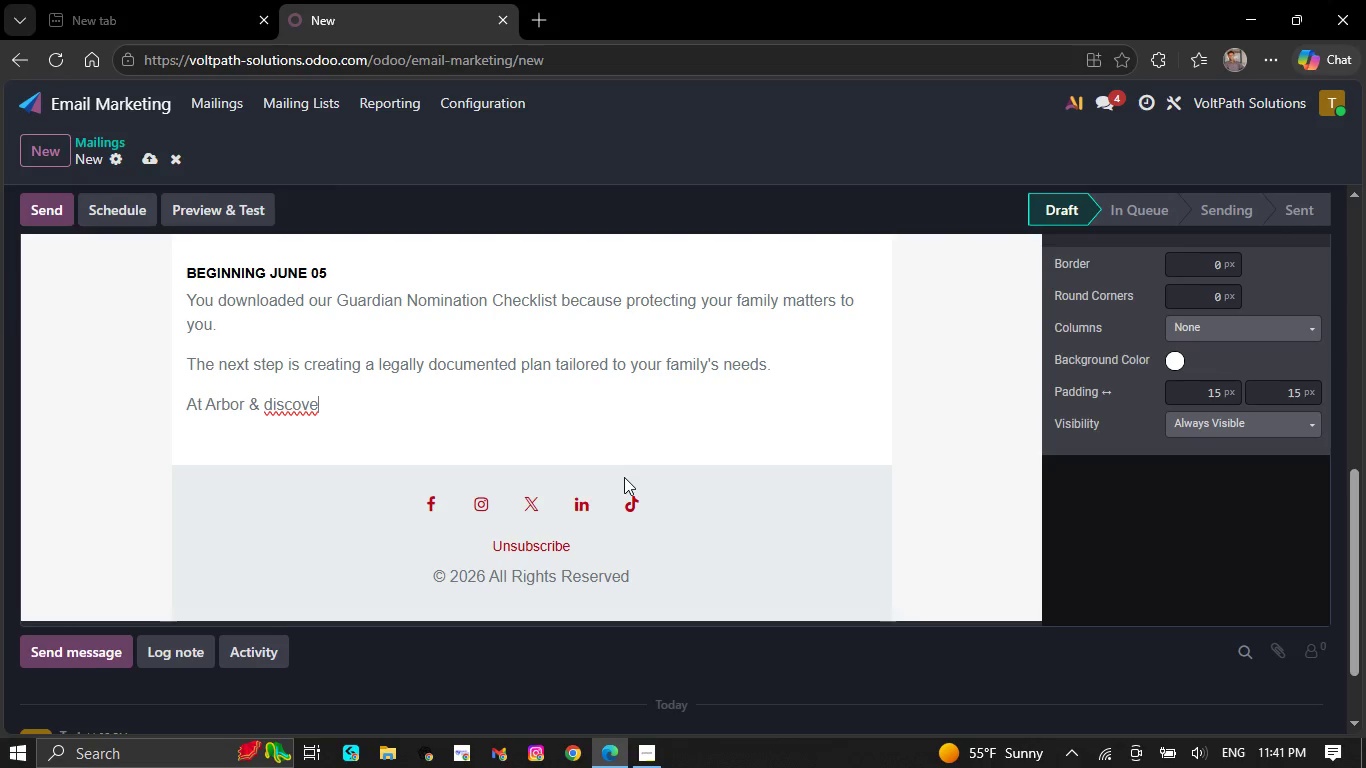 
wait(5.84)
 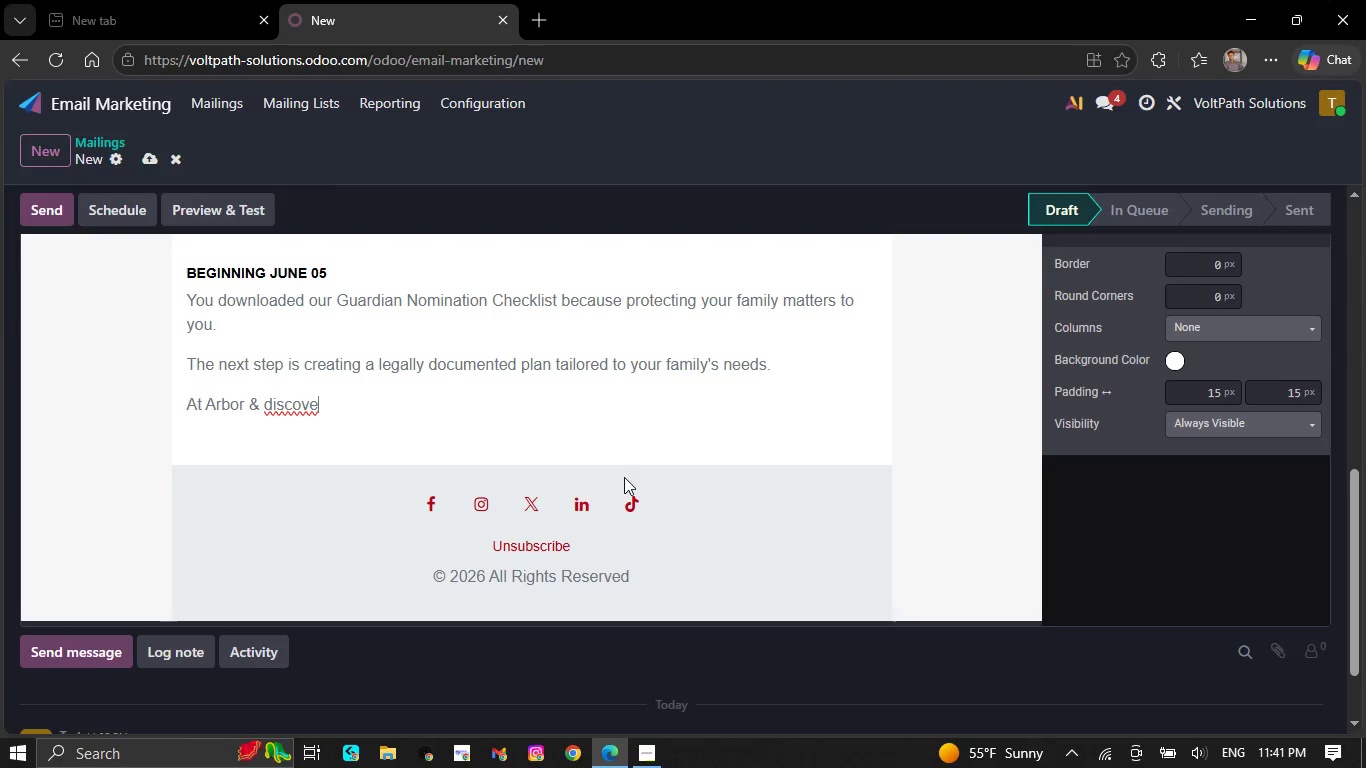 
type(ty)
 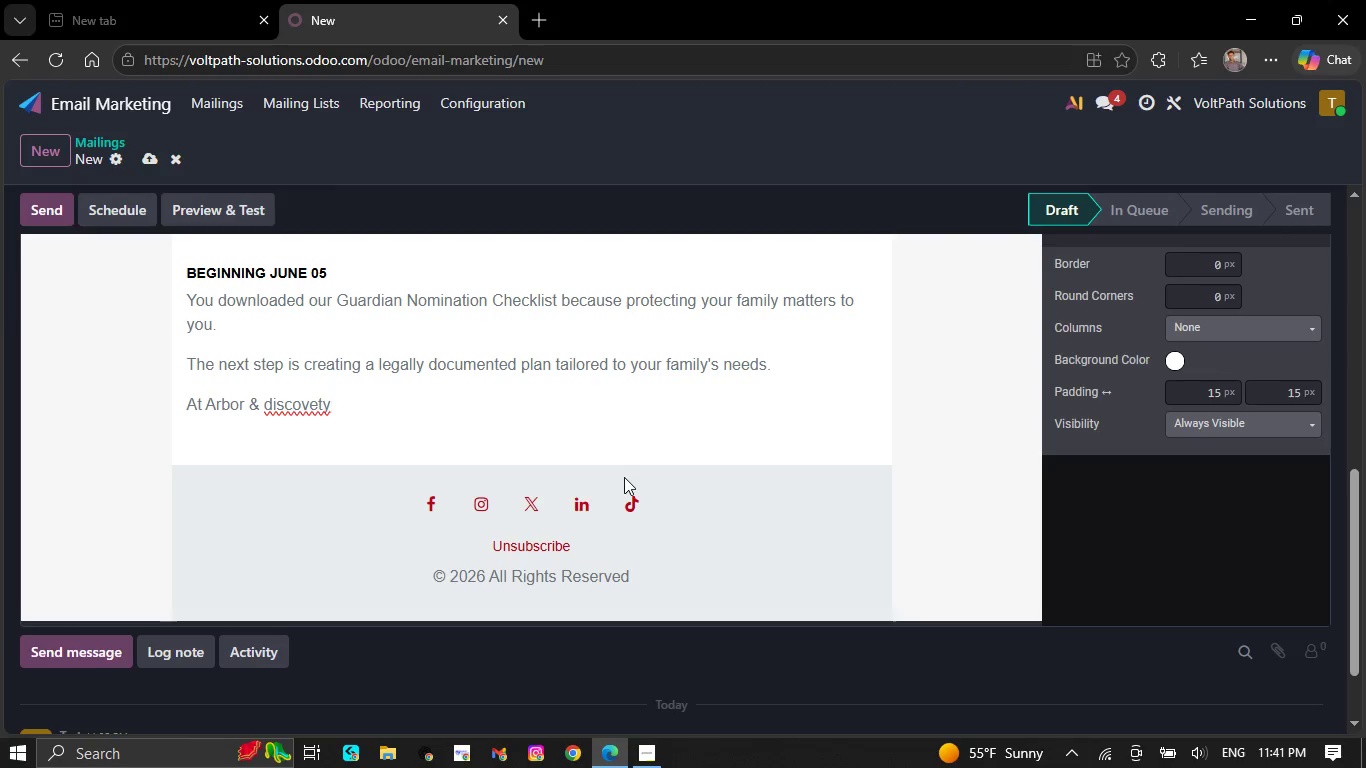 
type( )
key(Backspace)
key(Backspace)
key(Backspace)
type(ry )
 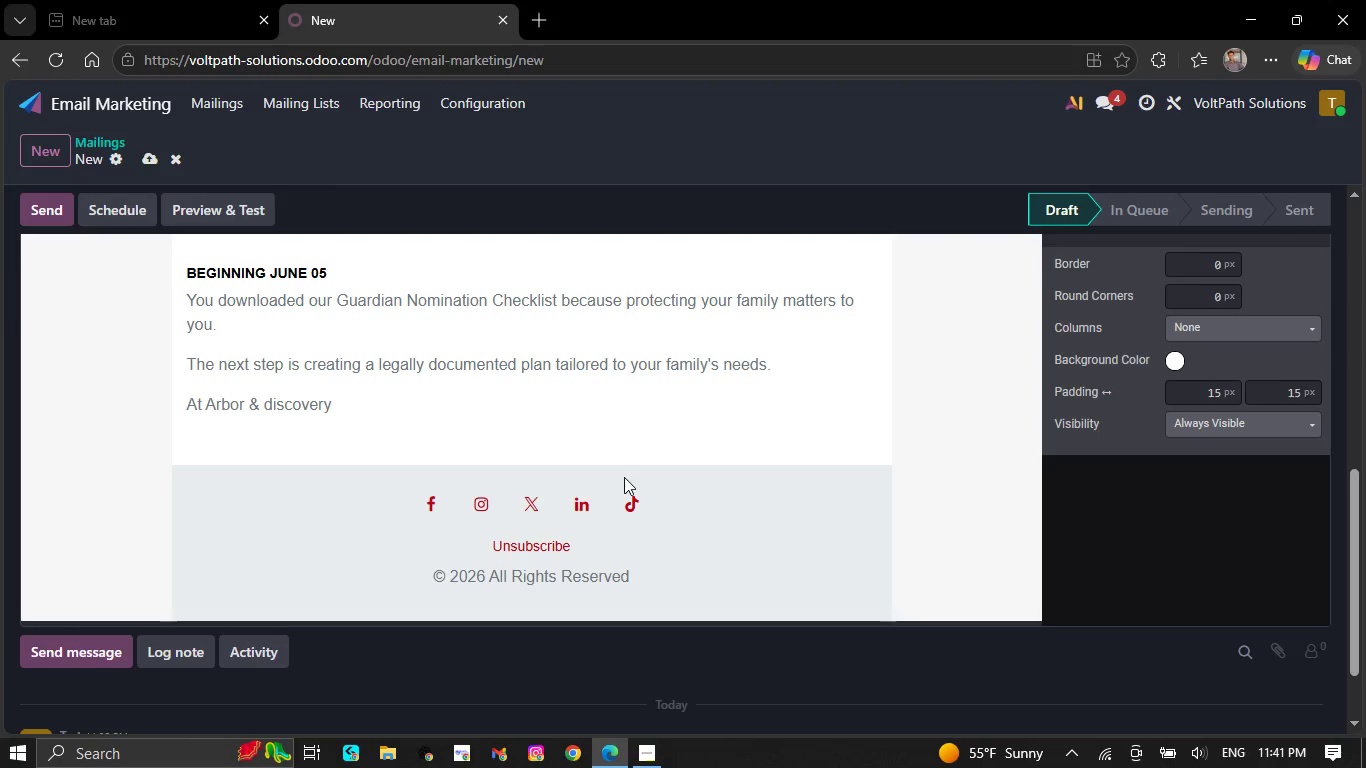 
wait(12.09)
 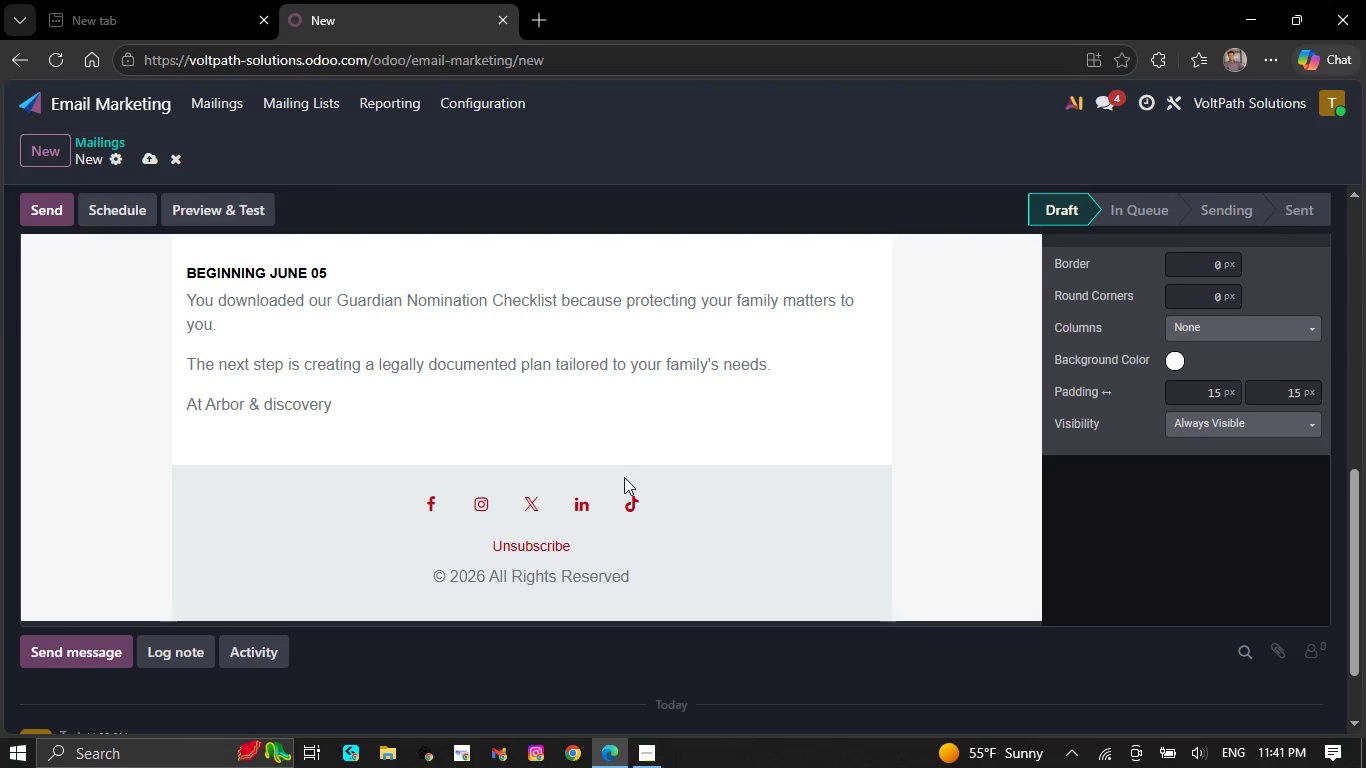 
key(Backspace)
key(Backspace)
key(Backspace)
key(Backspace)
key(Backspace)
key(Backspace)
key(Backspace)
key(Backspace)
key(Backspace)
key(Backspace)
type(key )
 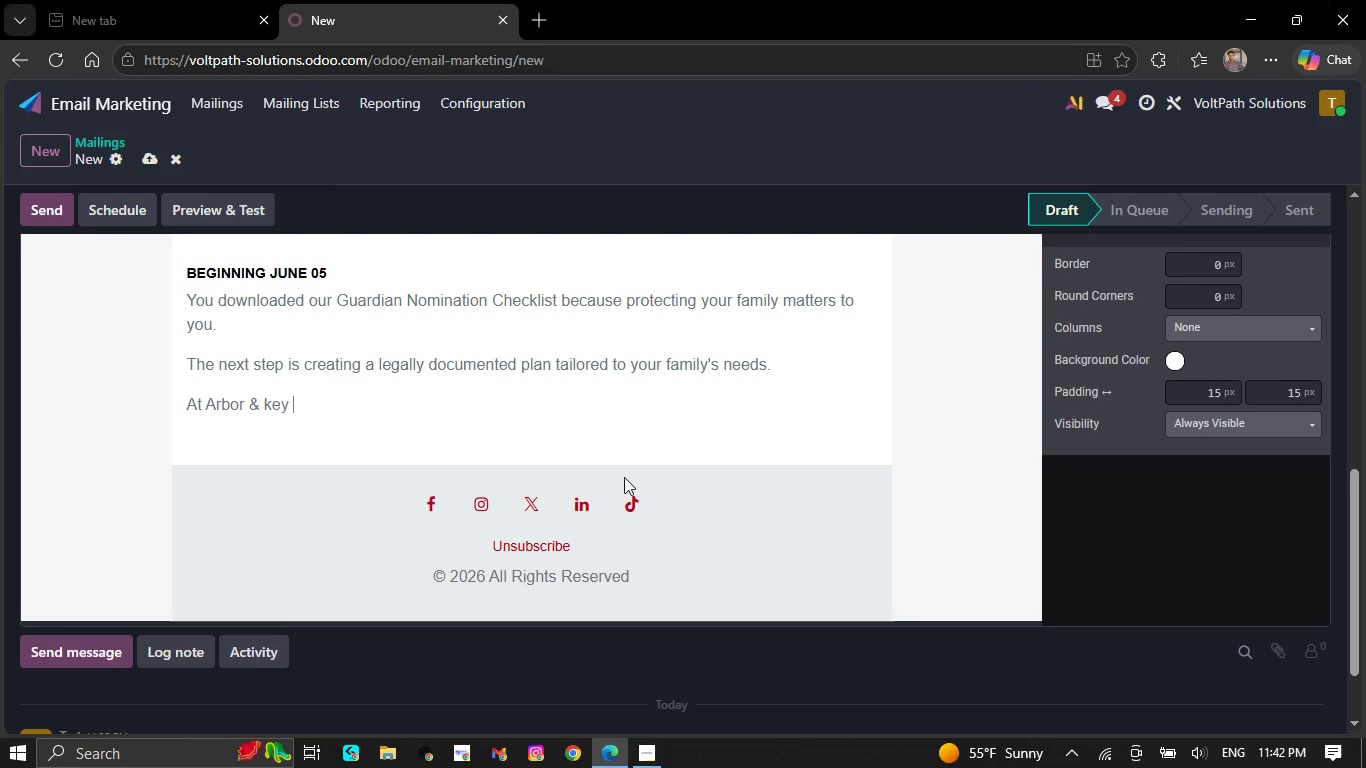 
wait(7.24)
 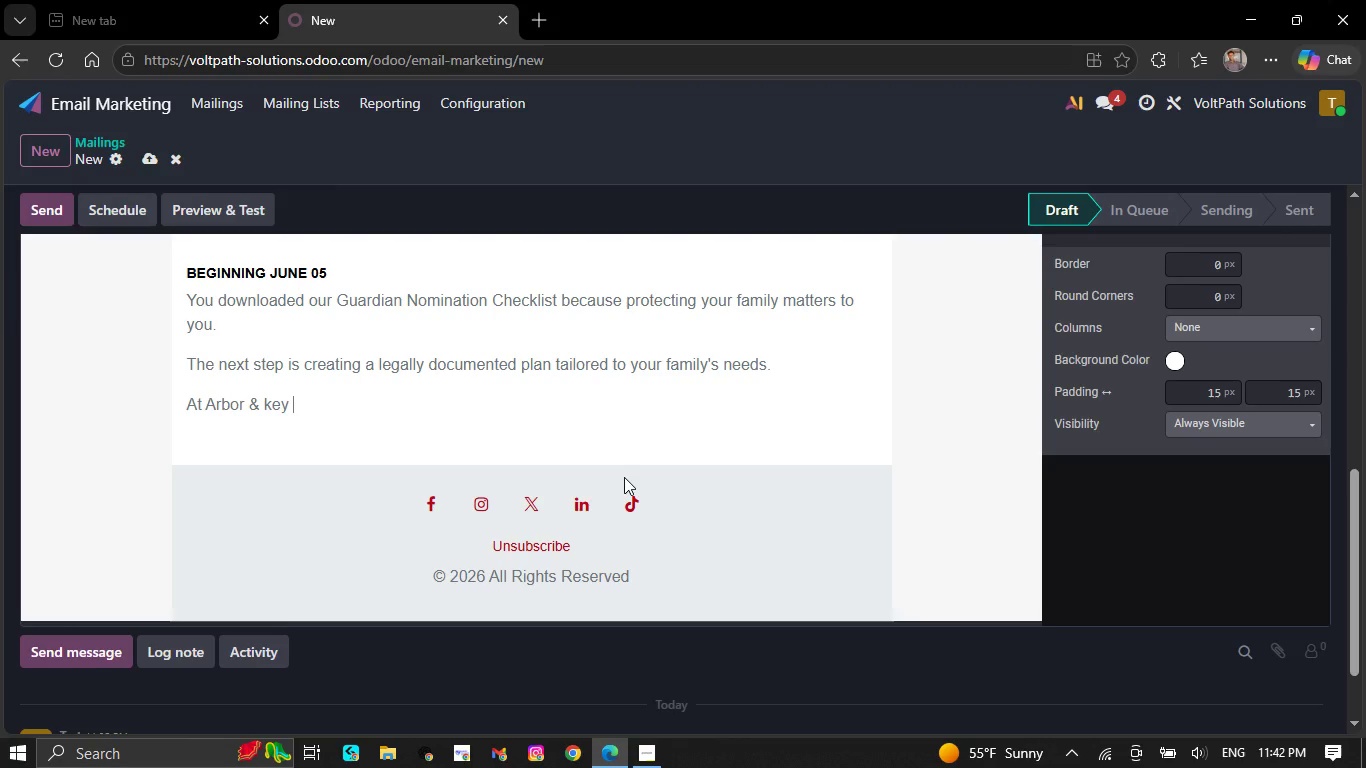 
type(,)
key(Backspace)
key(Backspace)
type(, we help parents move from uncertainty to confidenc)
 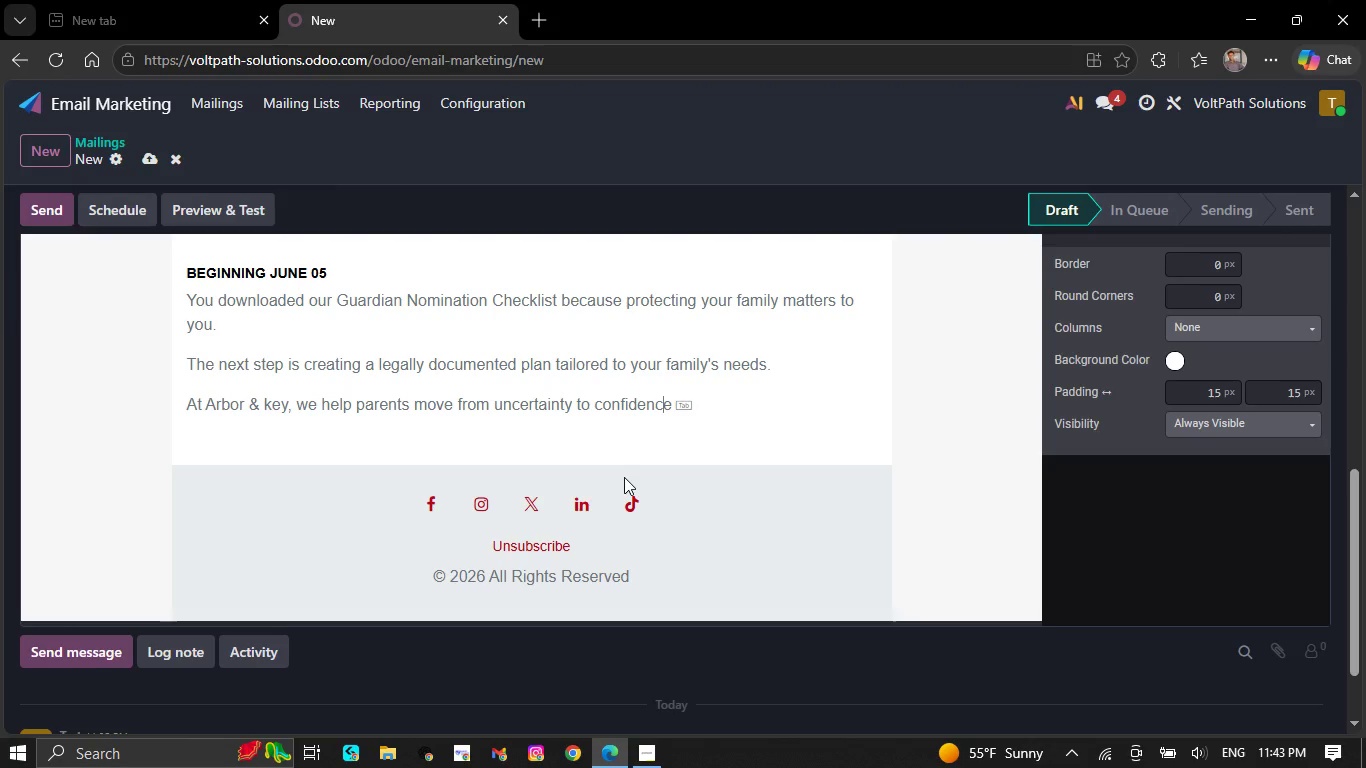 
key(E)
 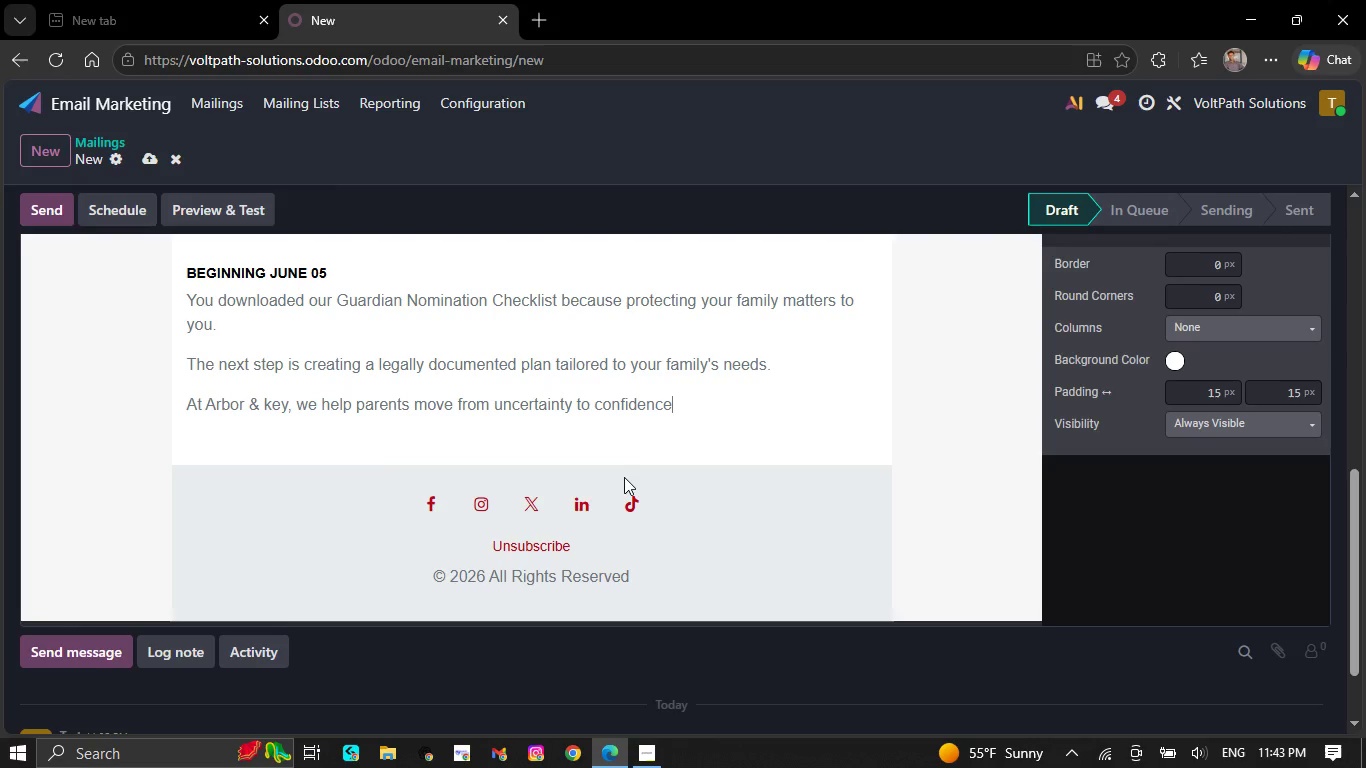 
type( wit)
 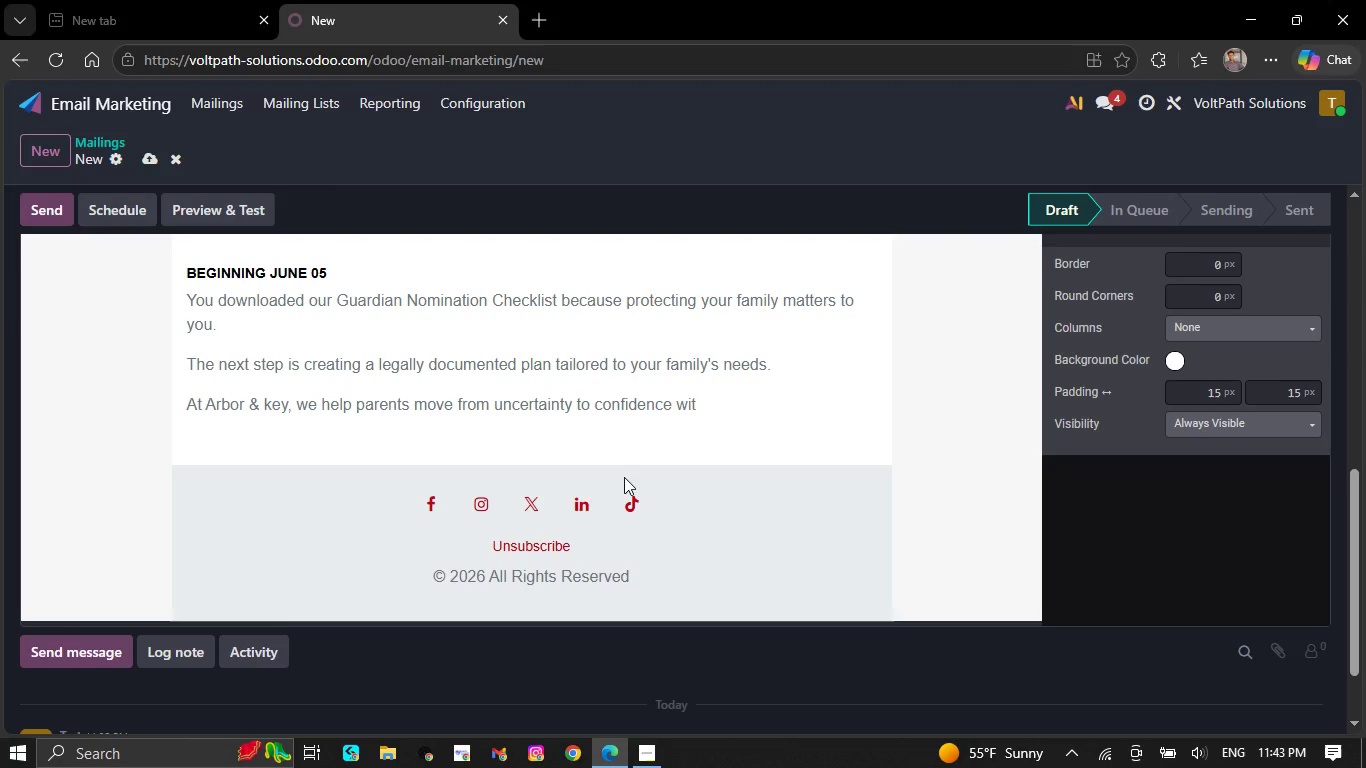 
type(h thoughtful estate pl)
 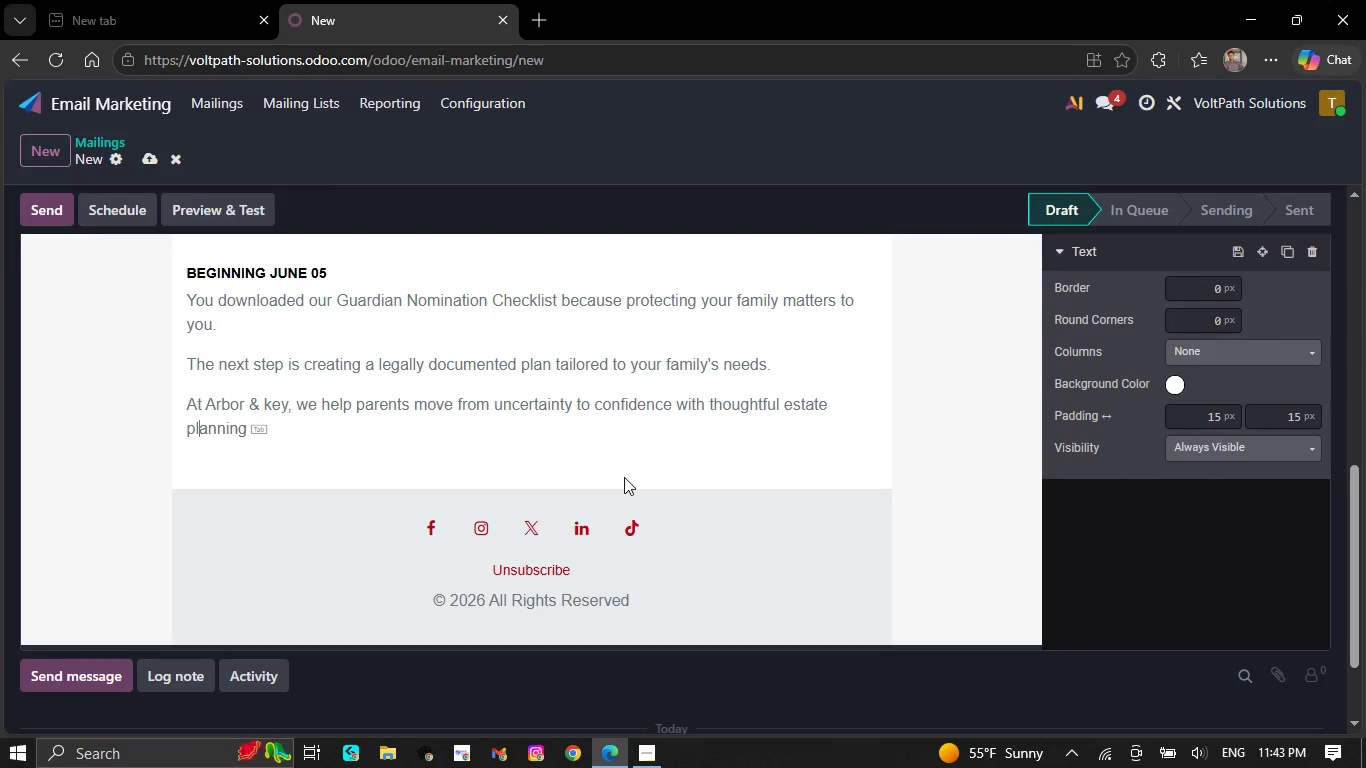 
wait(8.3)
 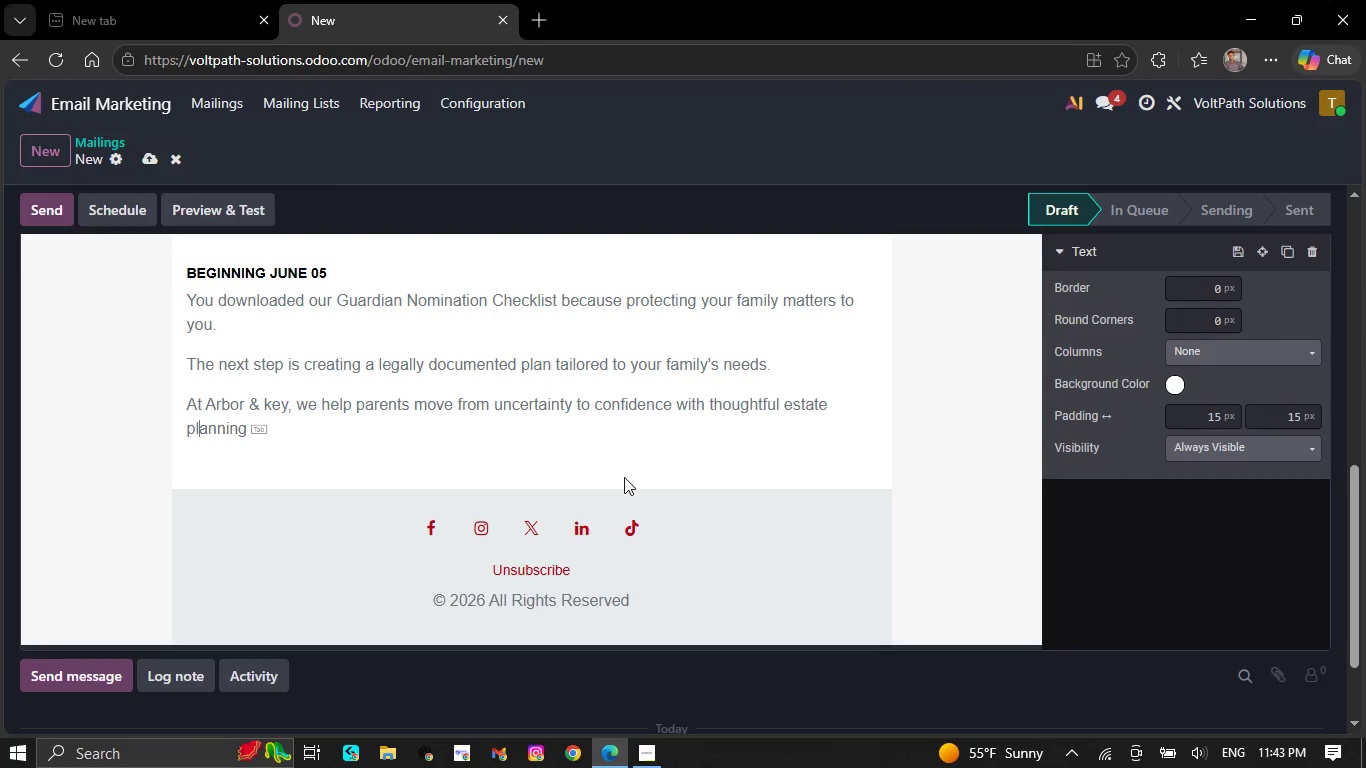 
type(anning)
 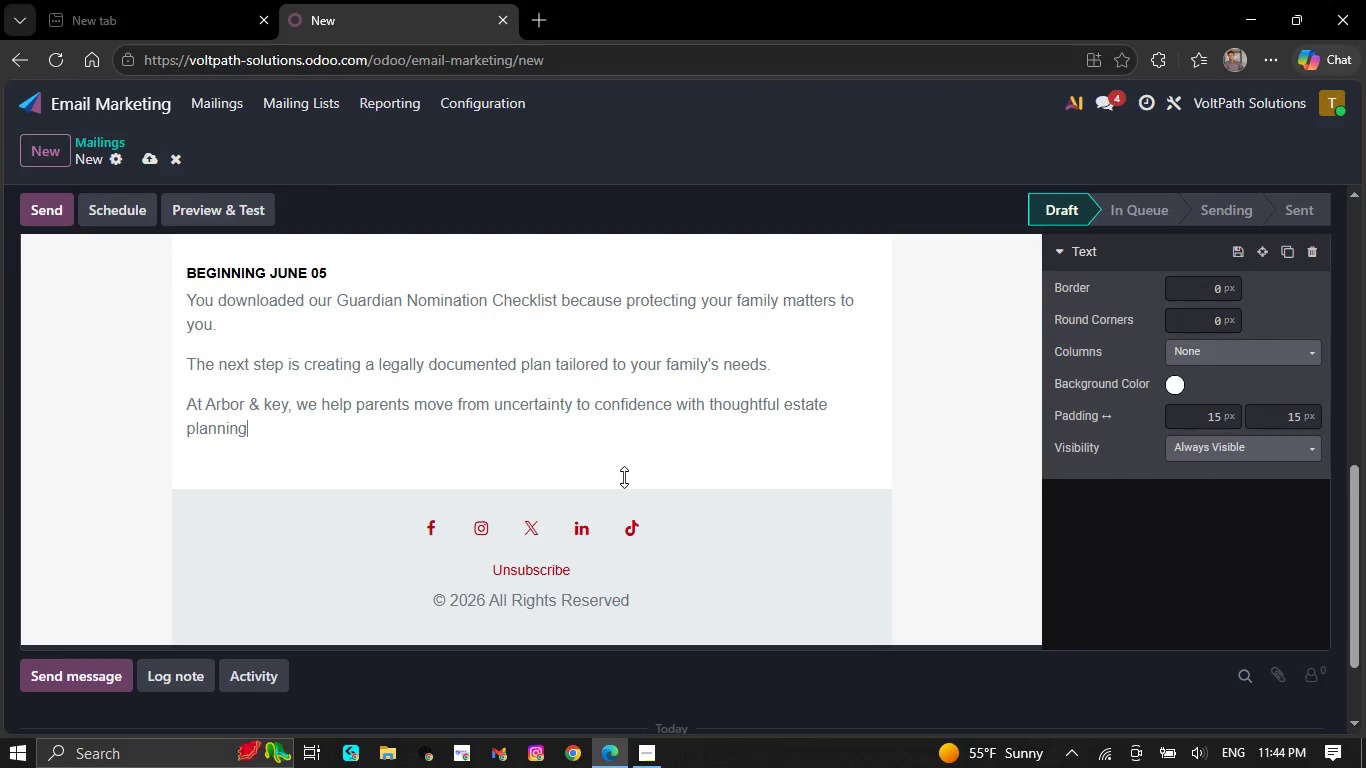 
key(Space)
 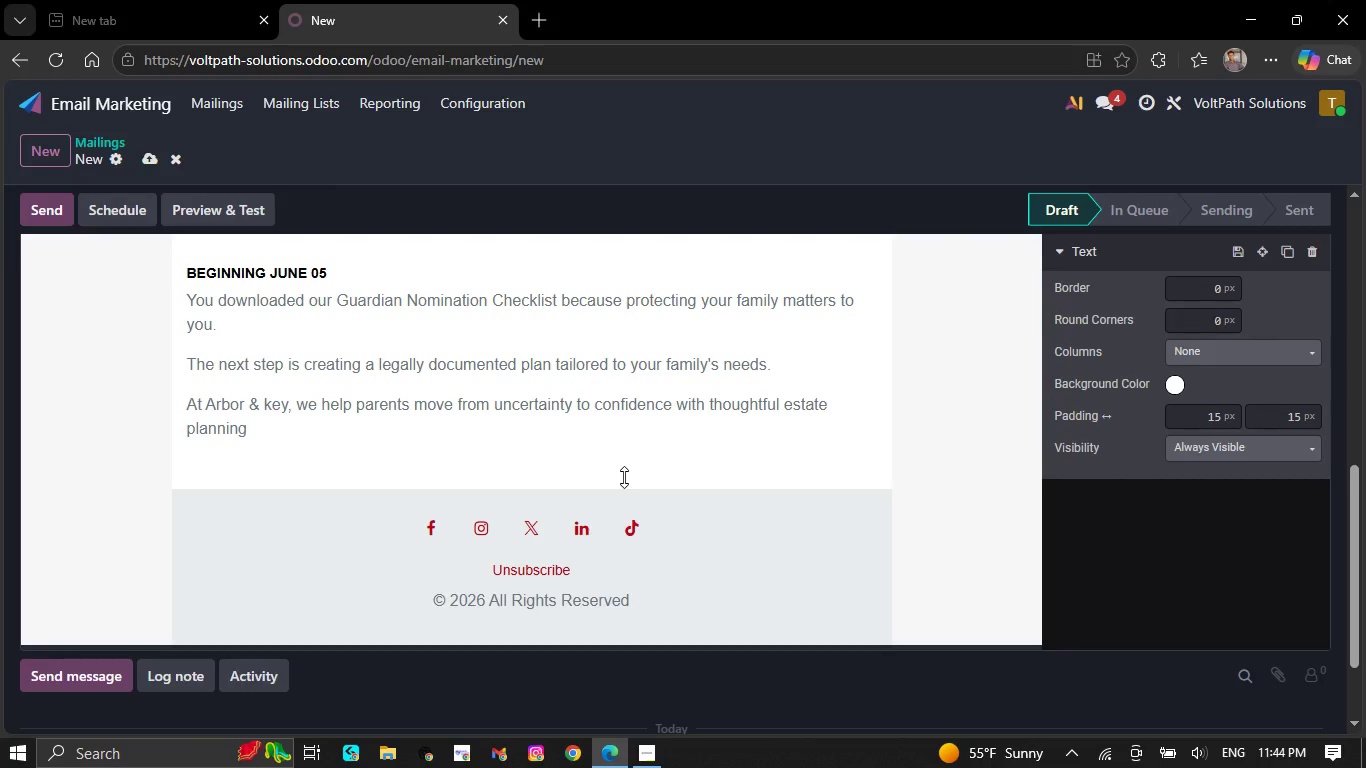 
wait(5.39)
 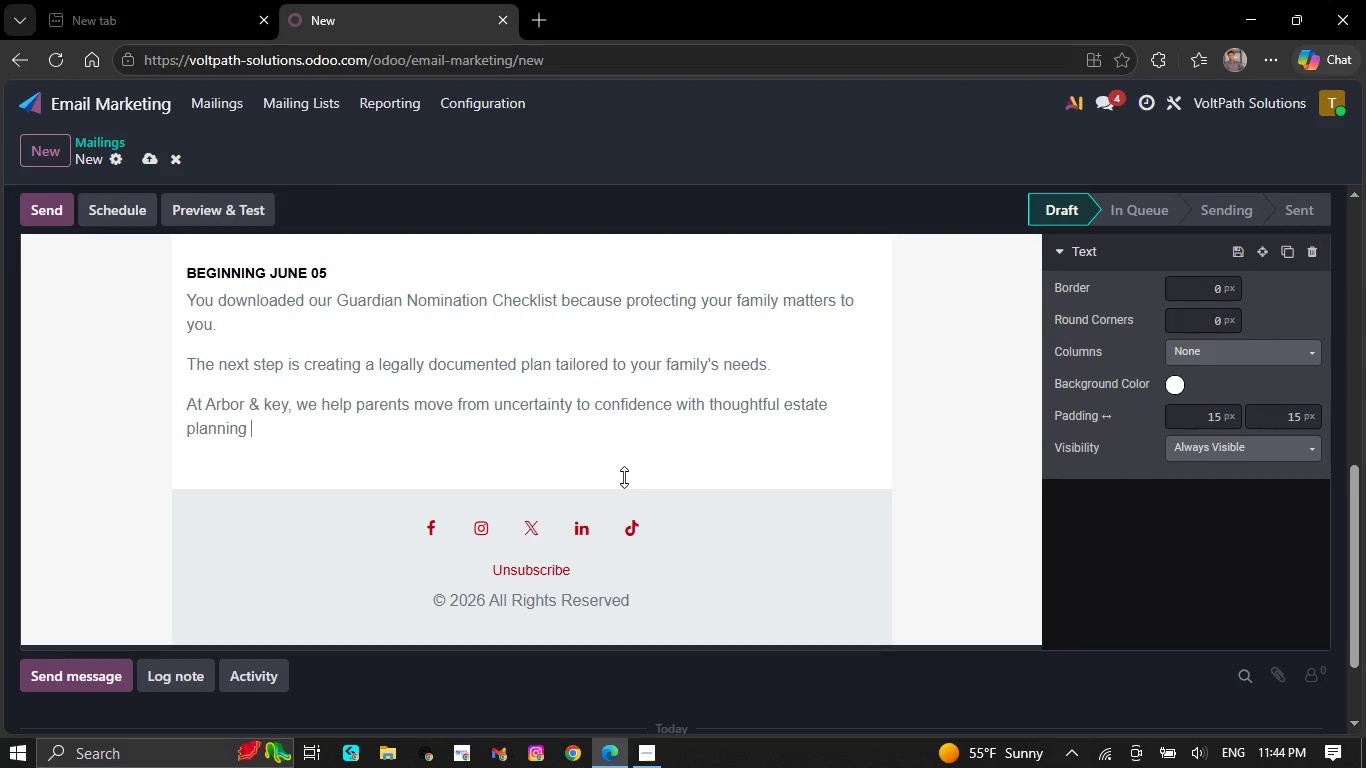 
type(de)
 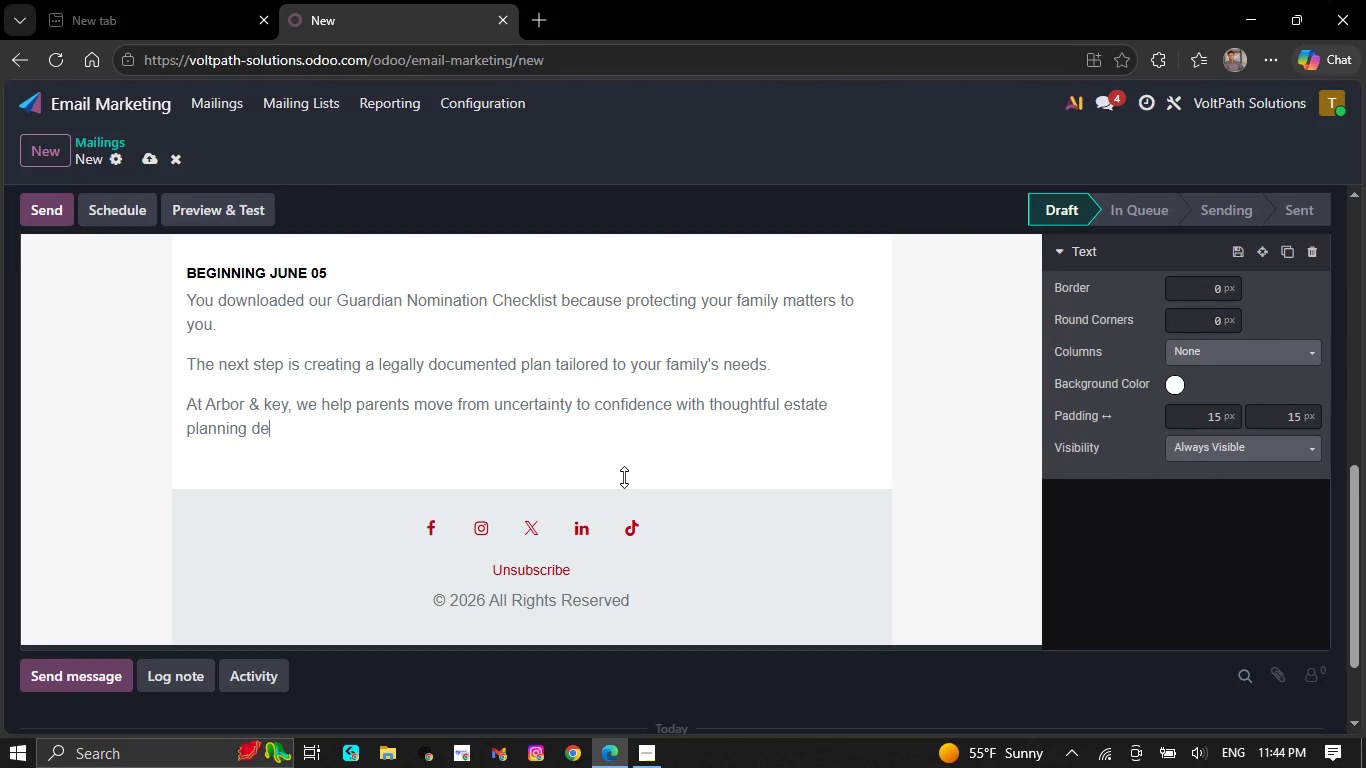 
type(signed)
 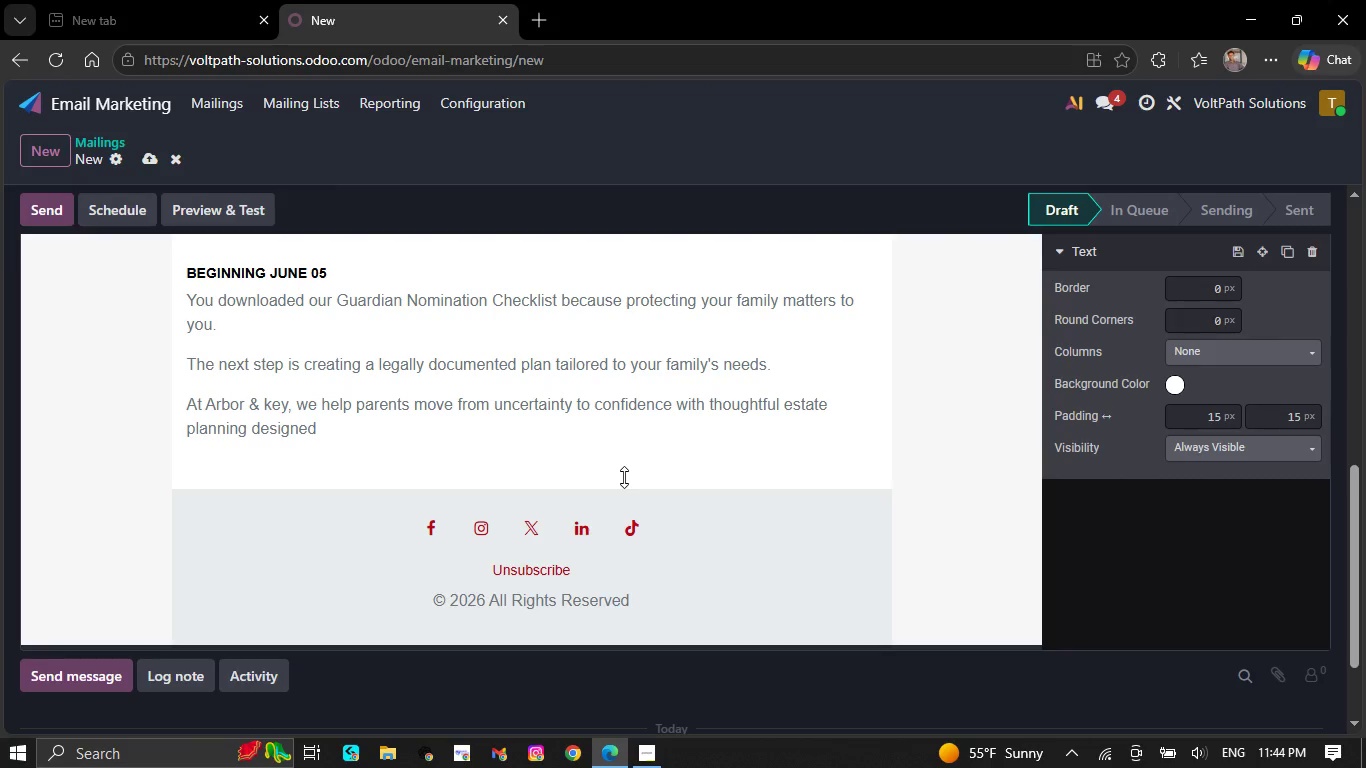 
wait(30.22)
 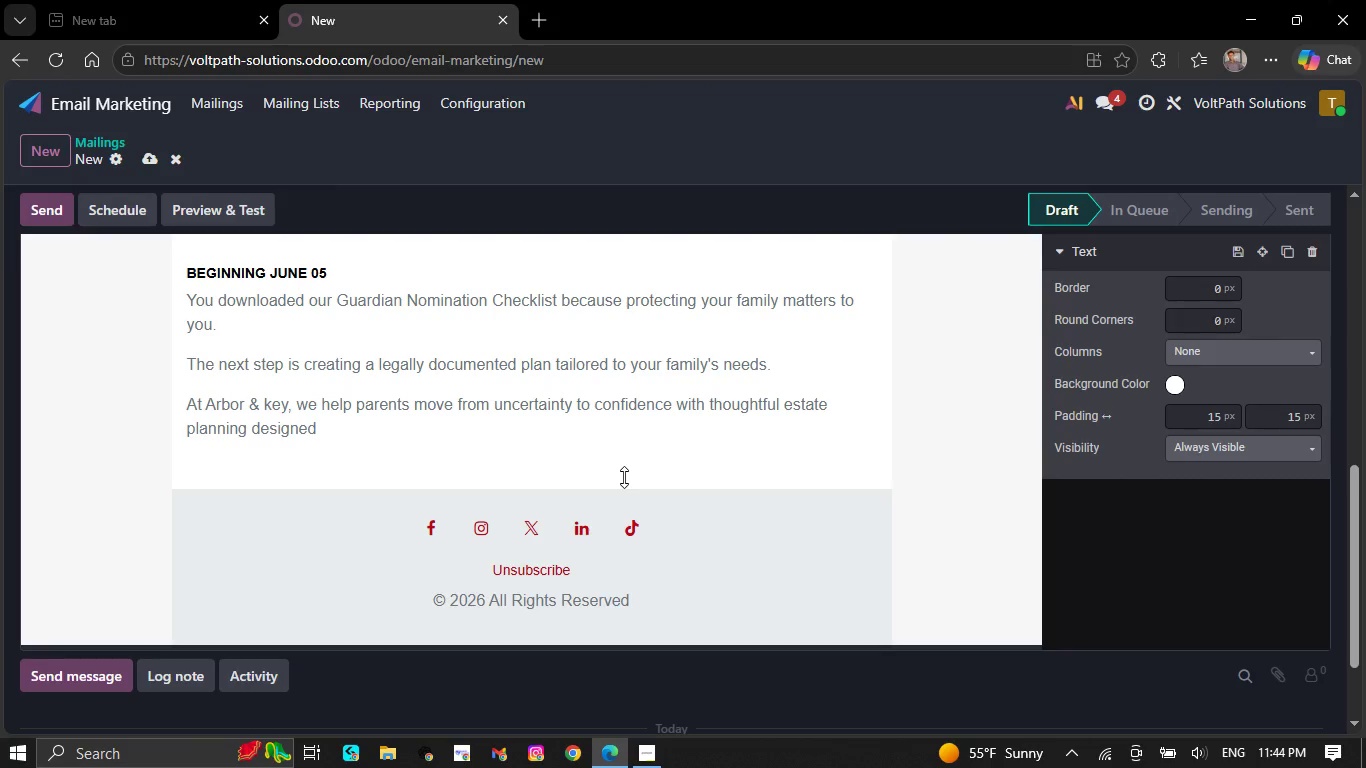 
key(Space)
 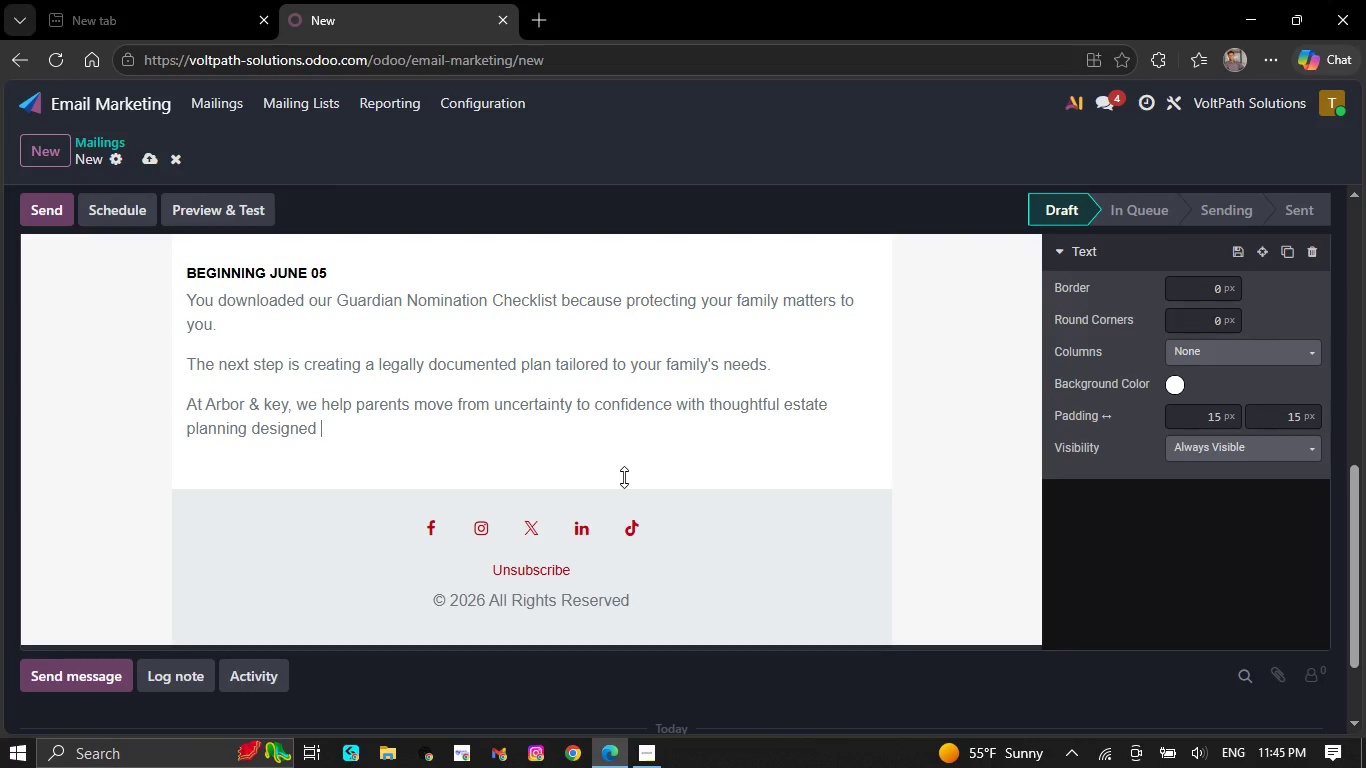 
wait(19.05)
 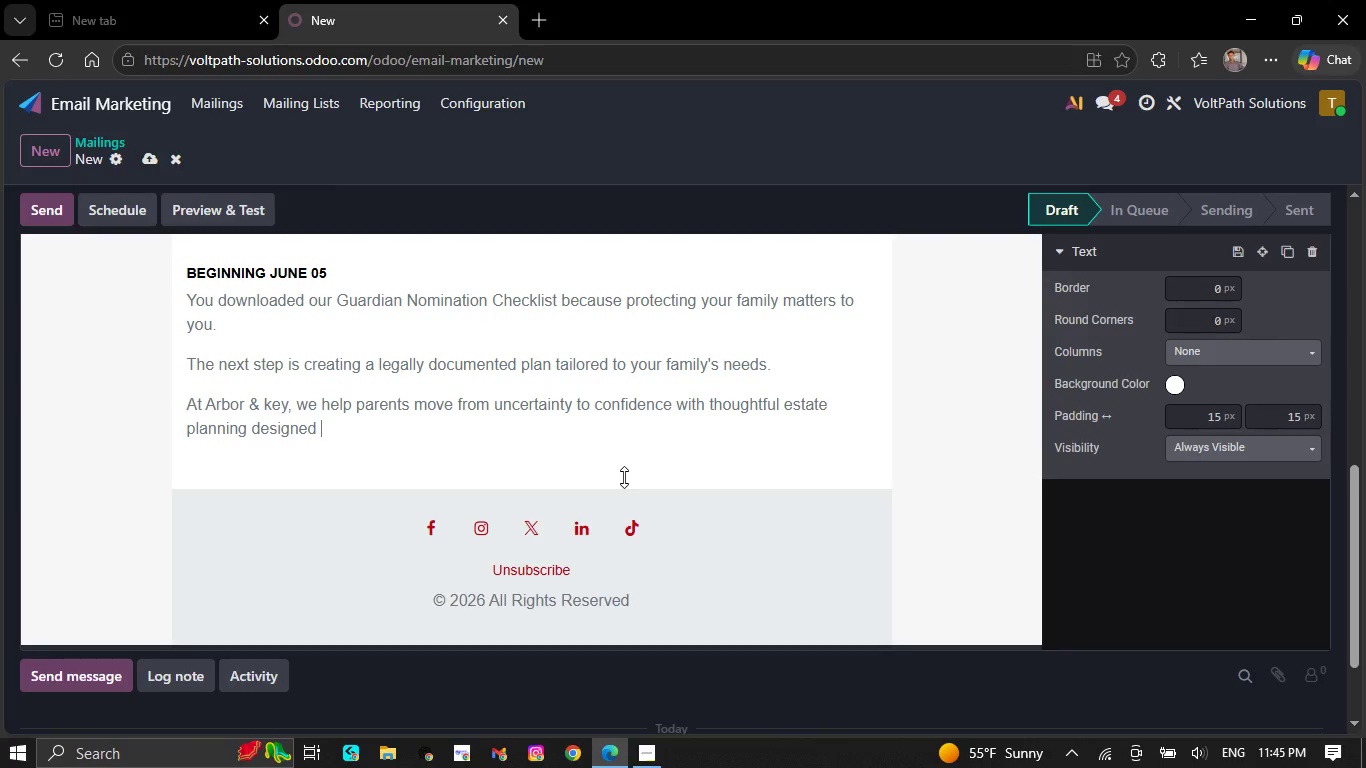 
type( )
key(Backspace)
type(spe)
 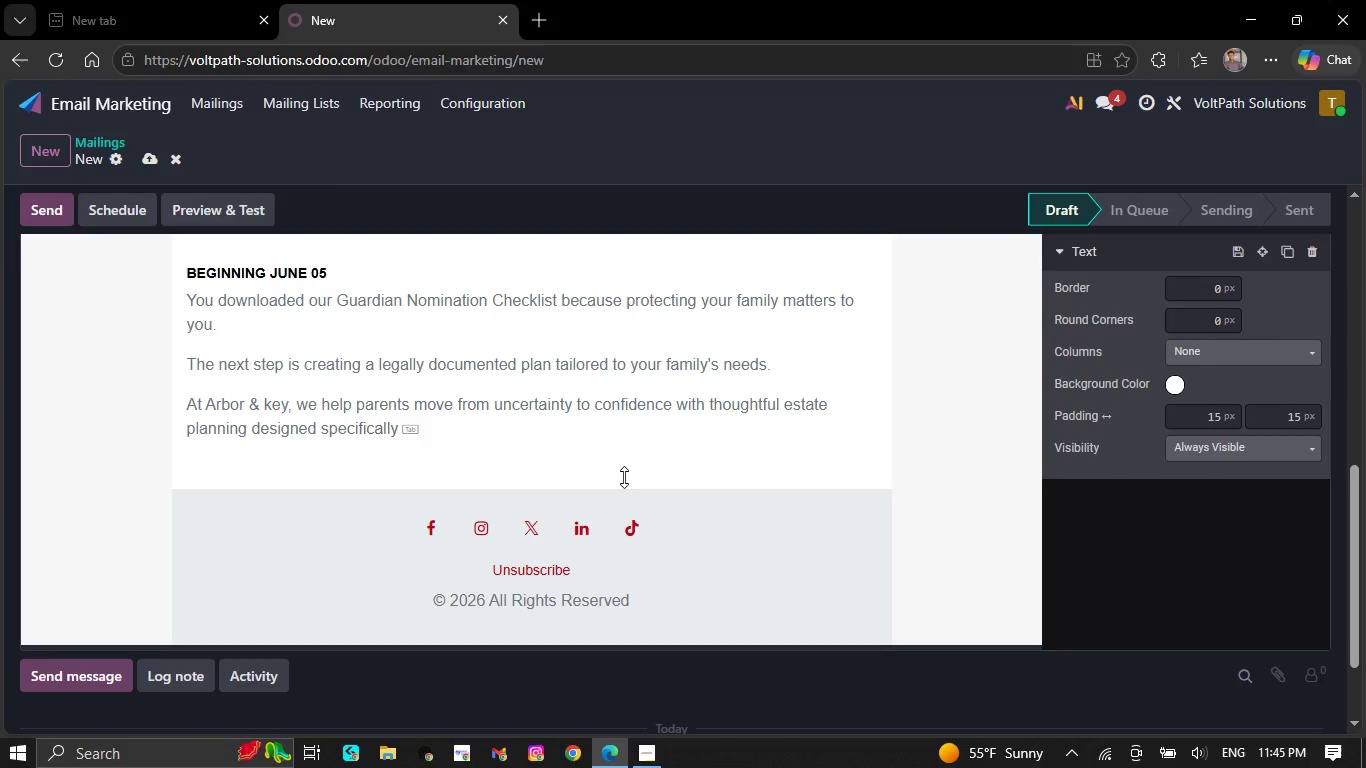 
type(cifically for young families.)
key(NumpadEnter)
type(Booking a discovery call)
 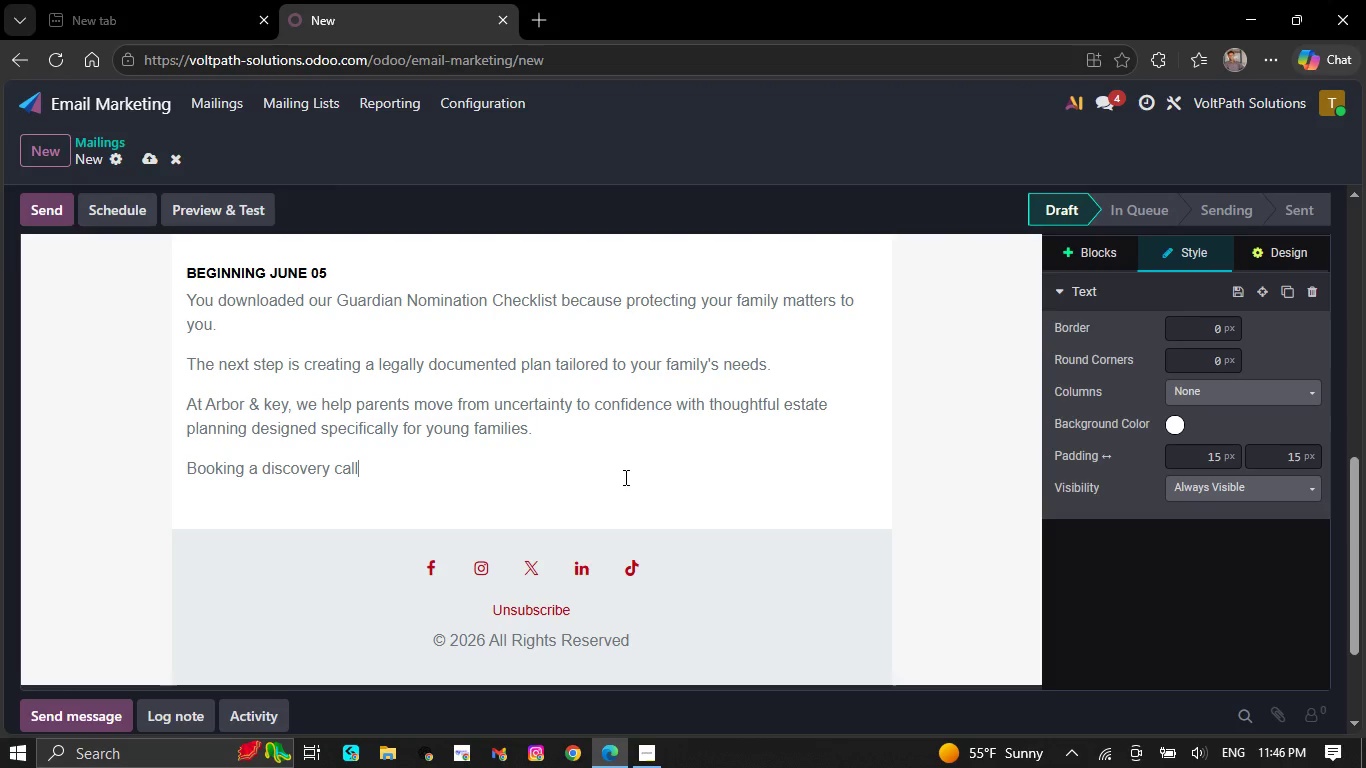 
key(L)
 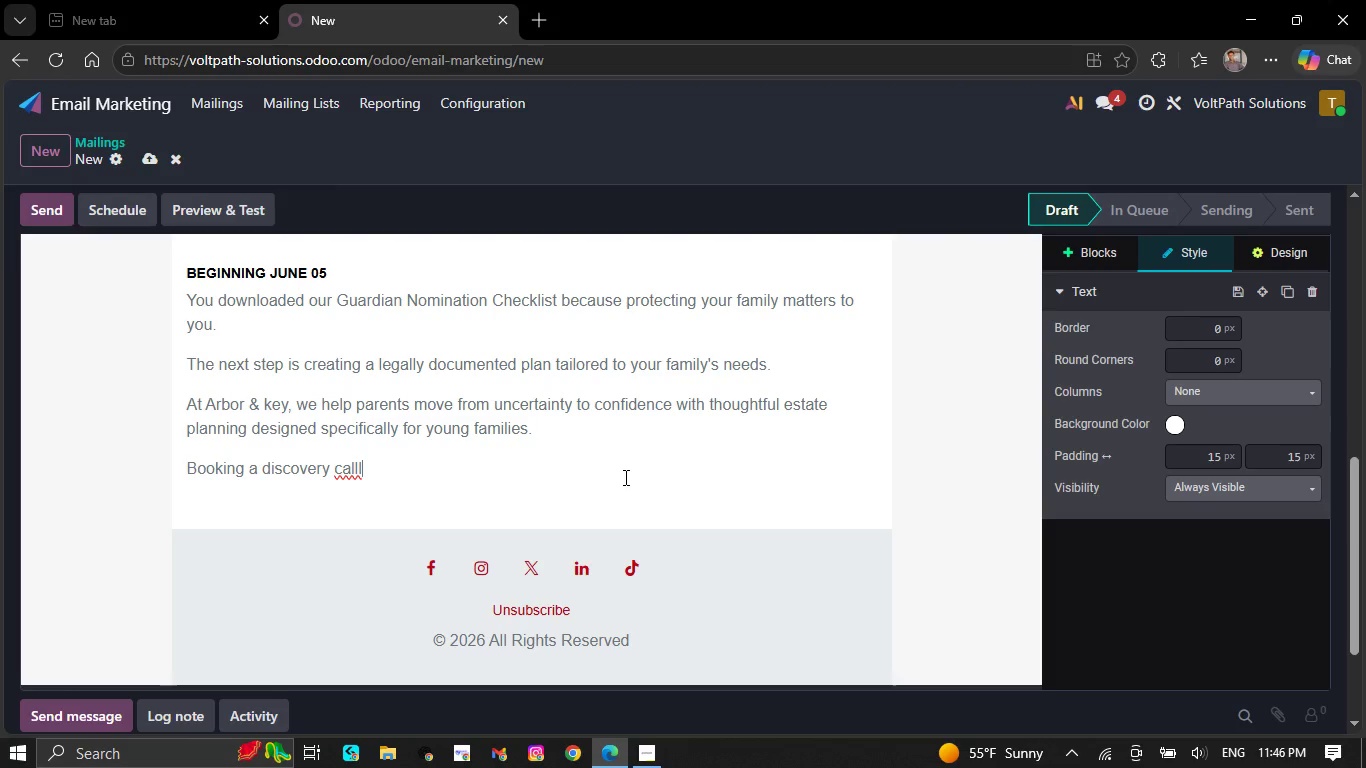 
wait(15.81)
 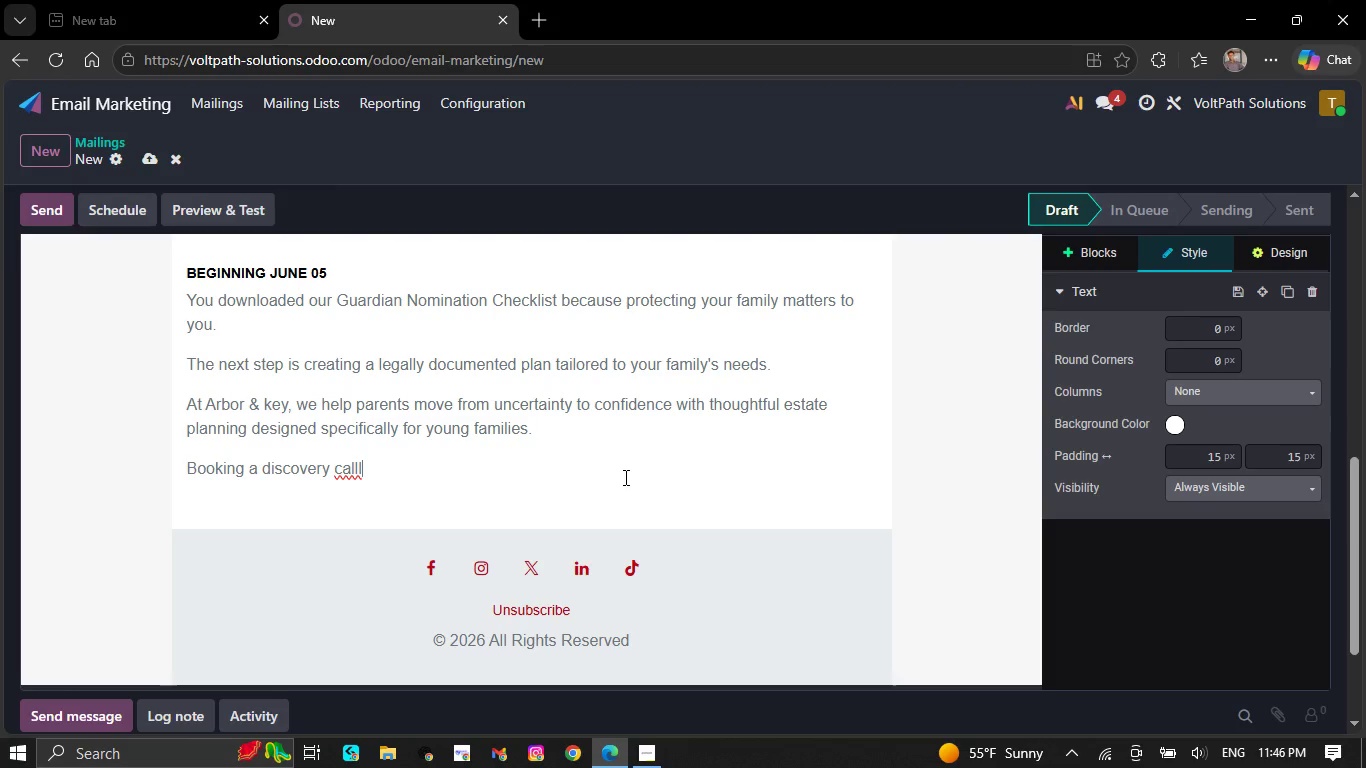 
key(Backspace)
 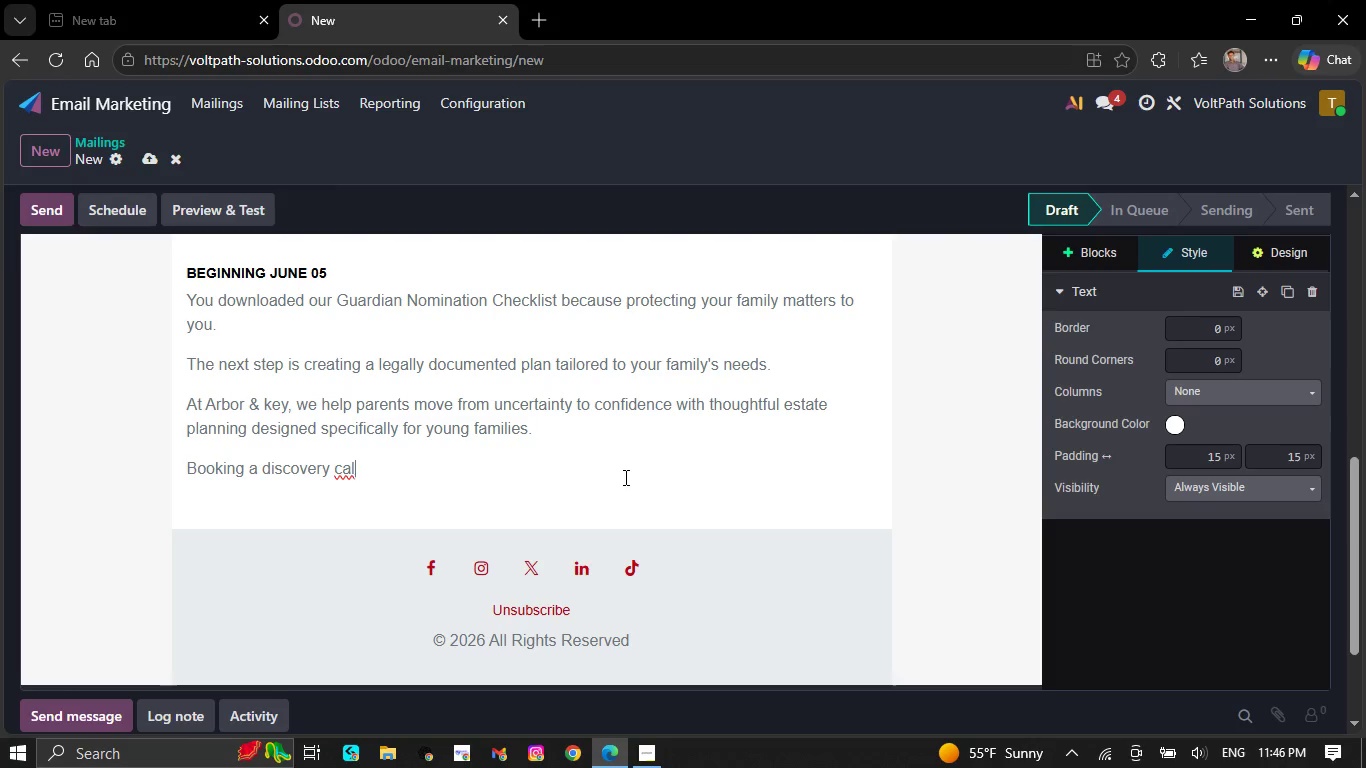 
key(Backspace)
 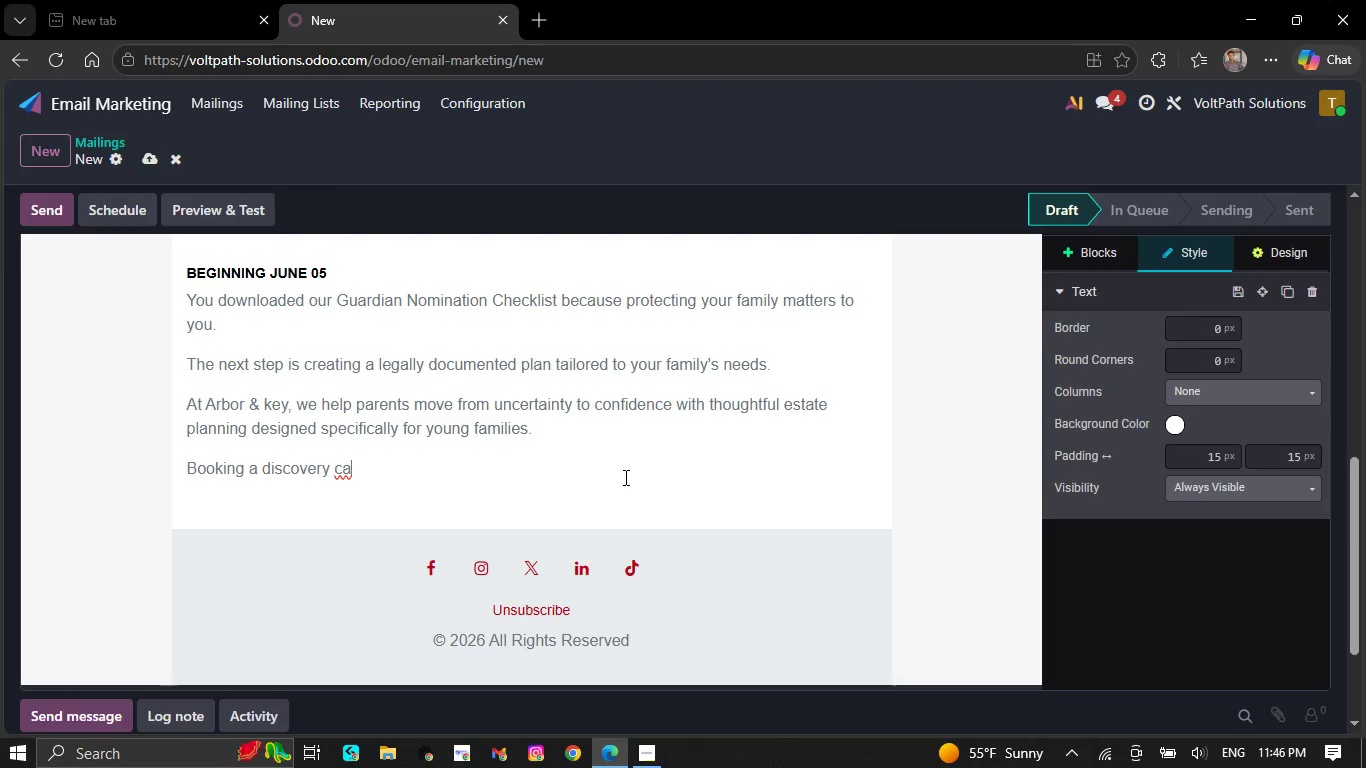 
key(Backspace)
 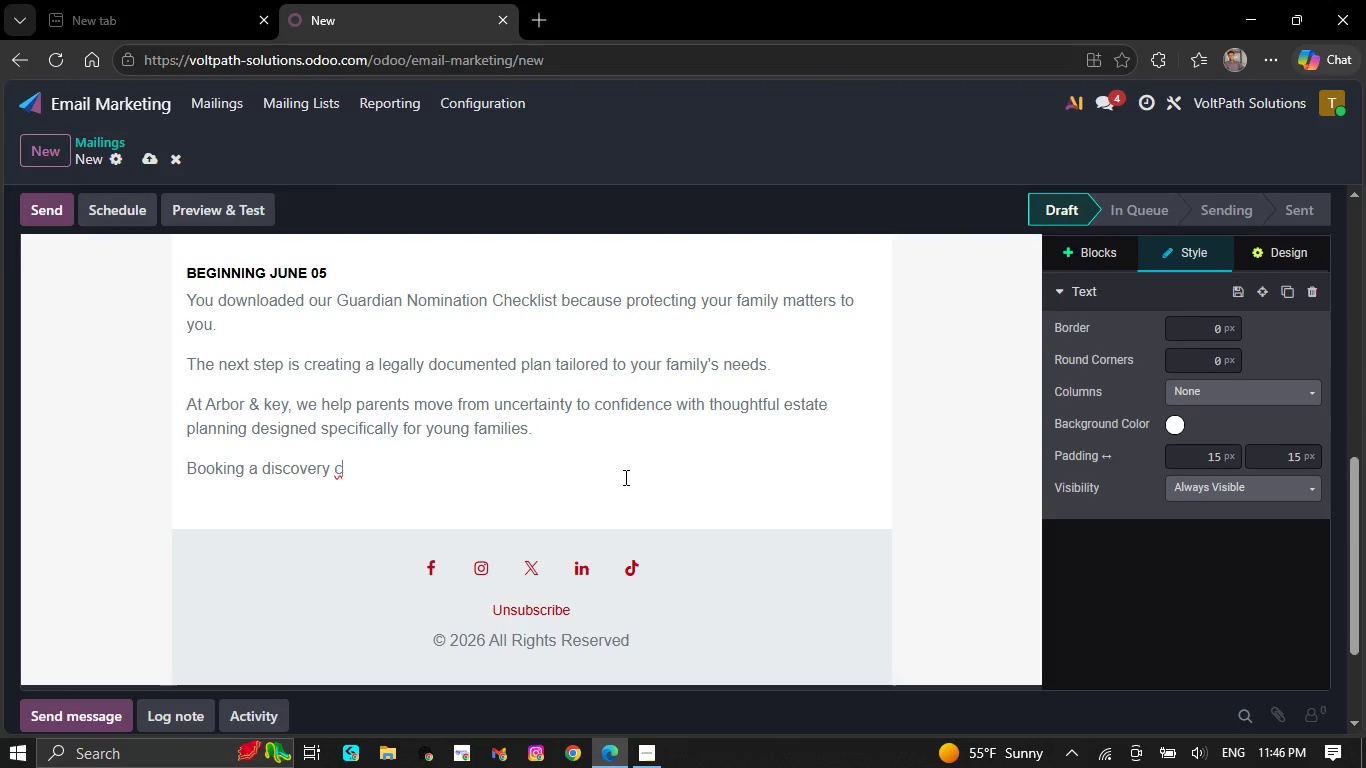 
key(Backspace)
 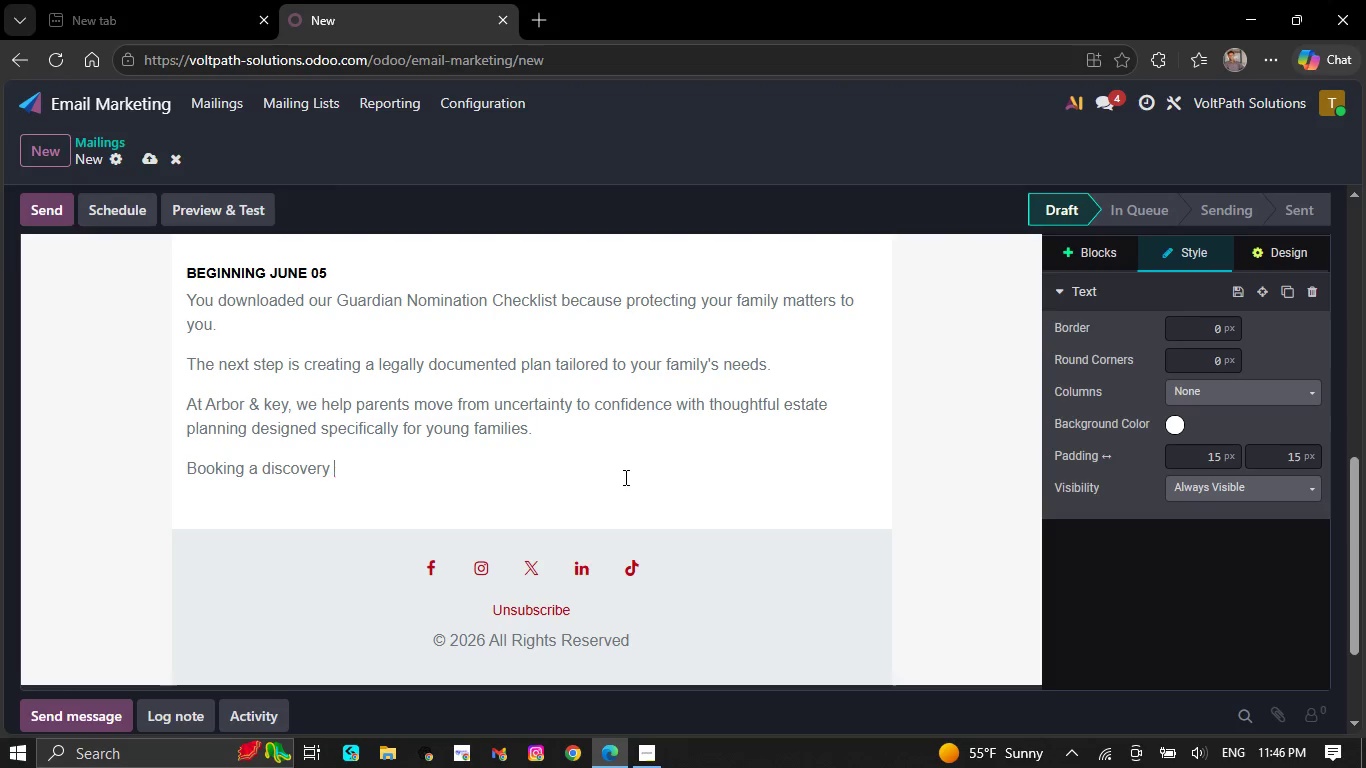 
key(Backspace)
 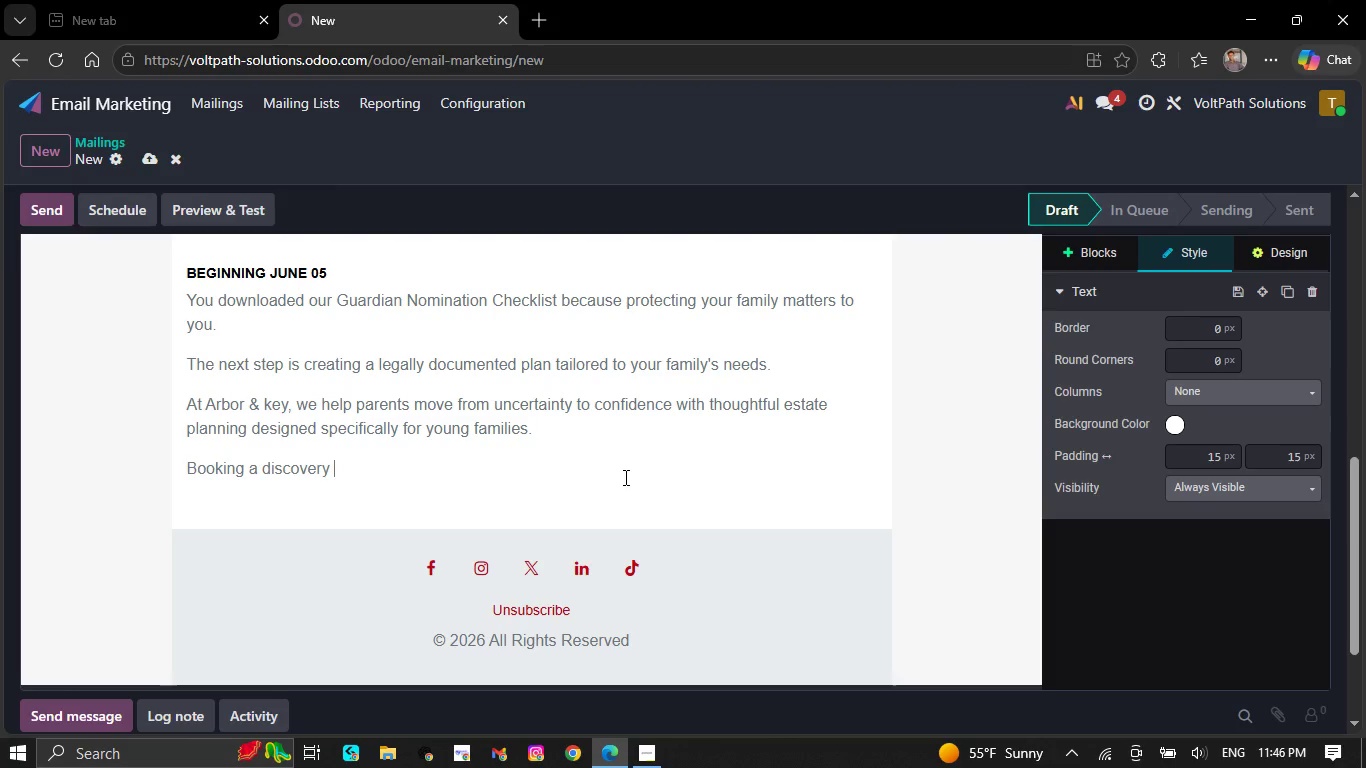 
wait(8.53)
 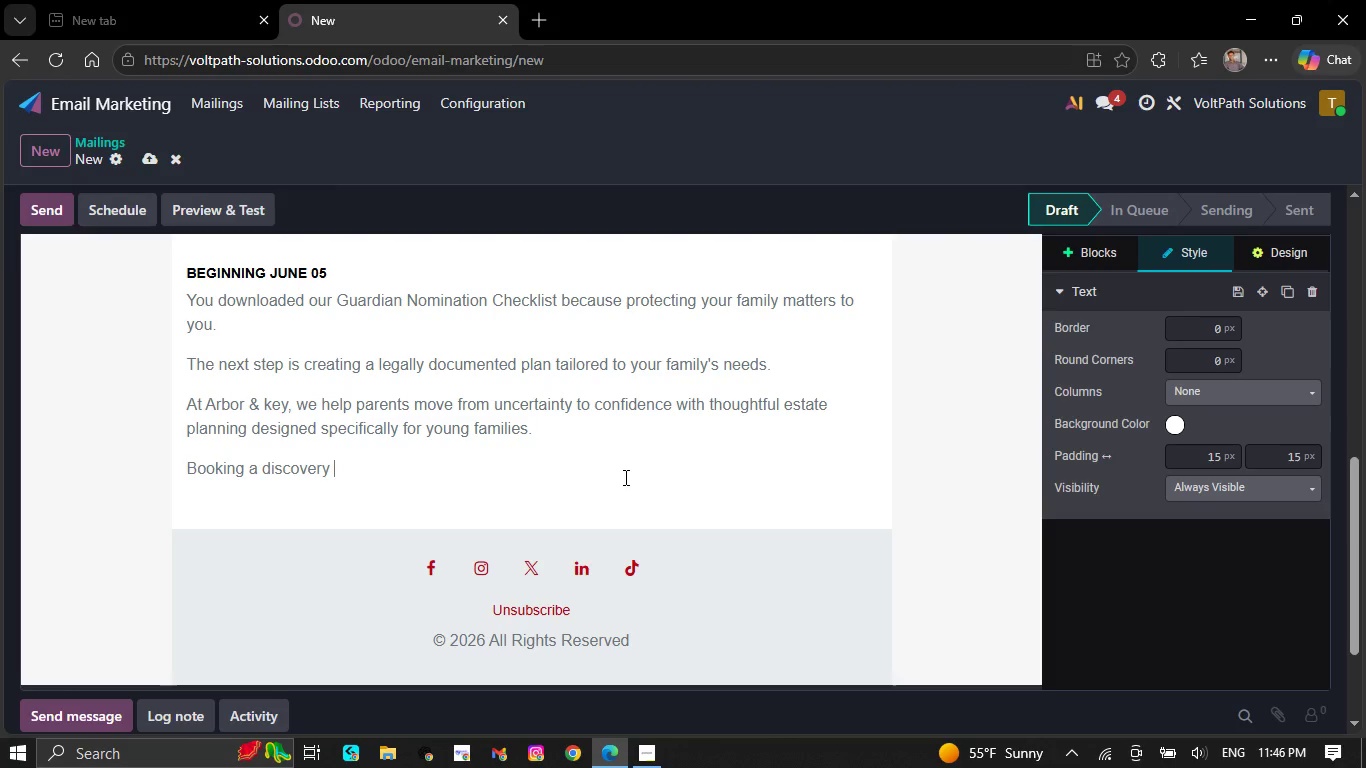 
type(call)
 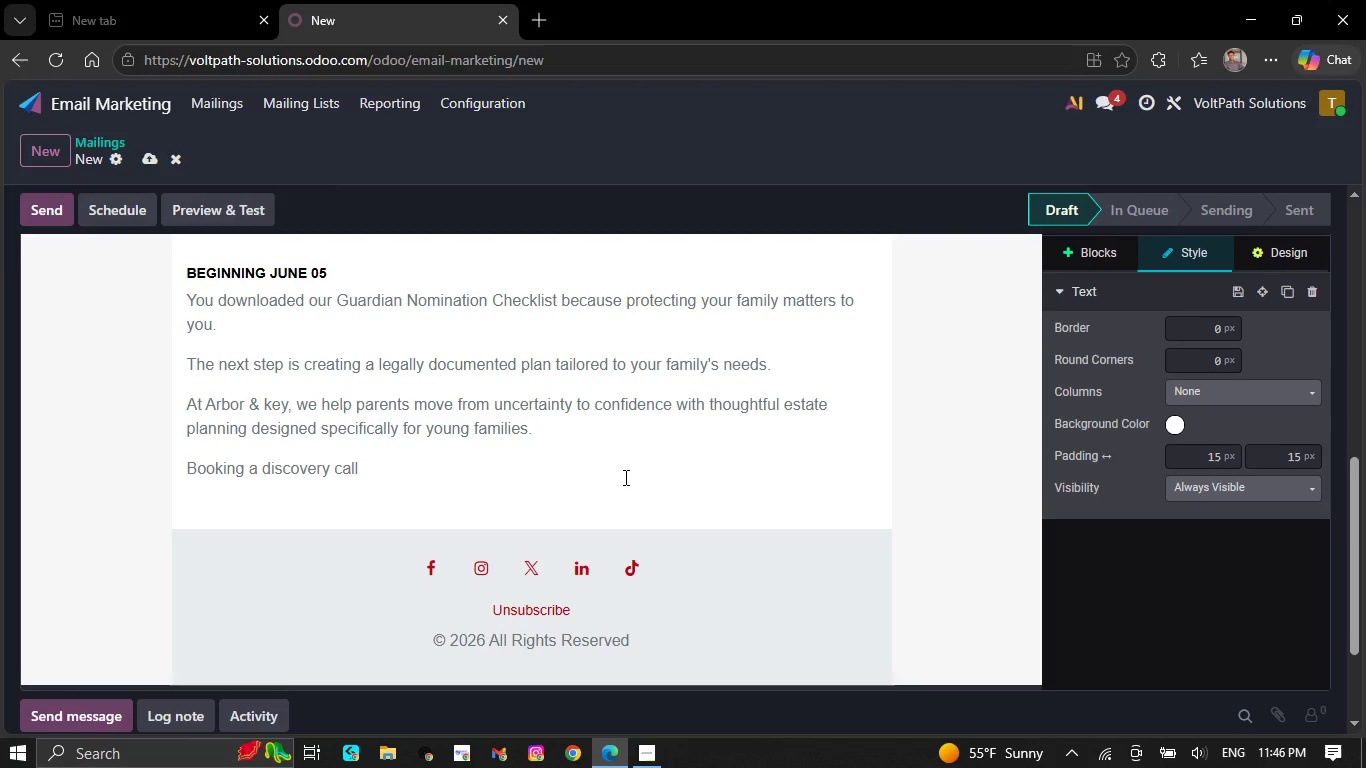 
wait(5.31)
 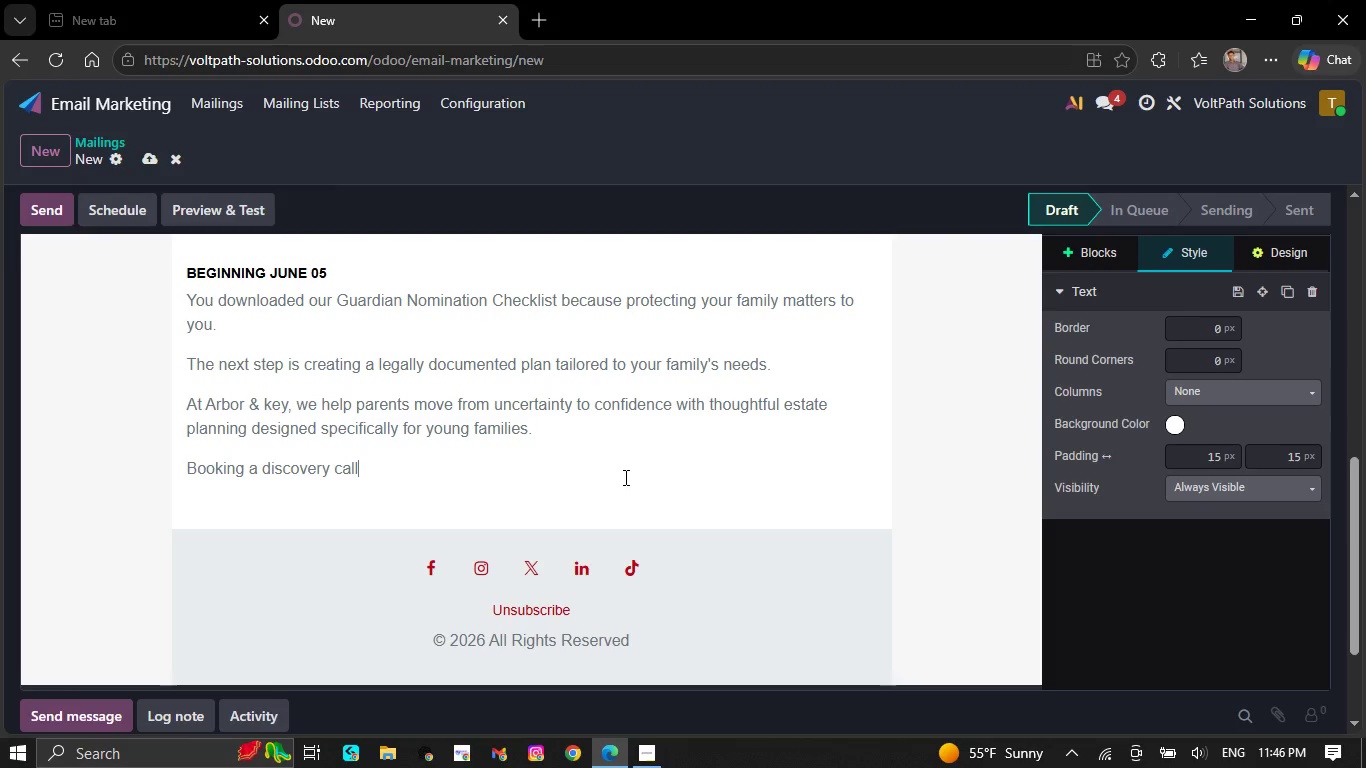 
type(is )
key(Backspace)
key(Backspace)
key(Backspace)
type( is )
 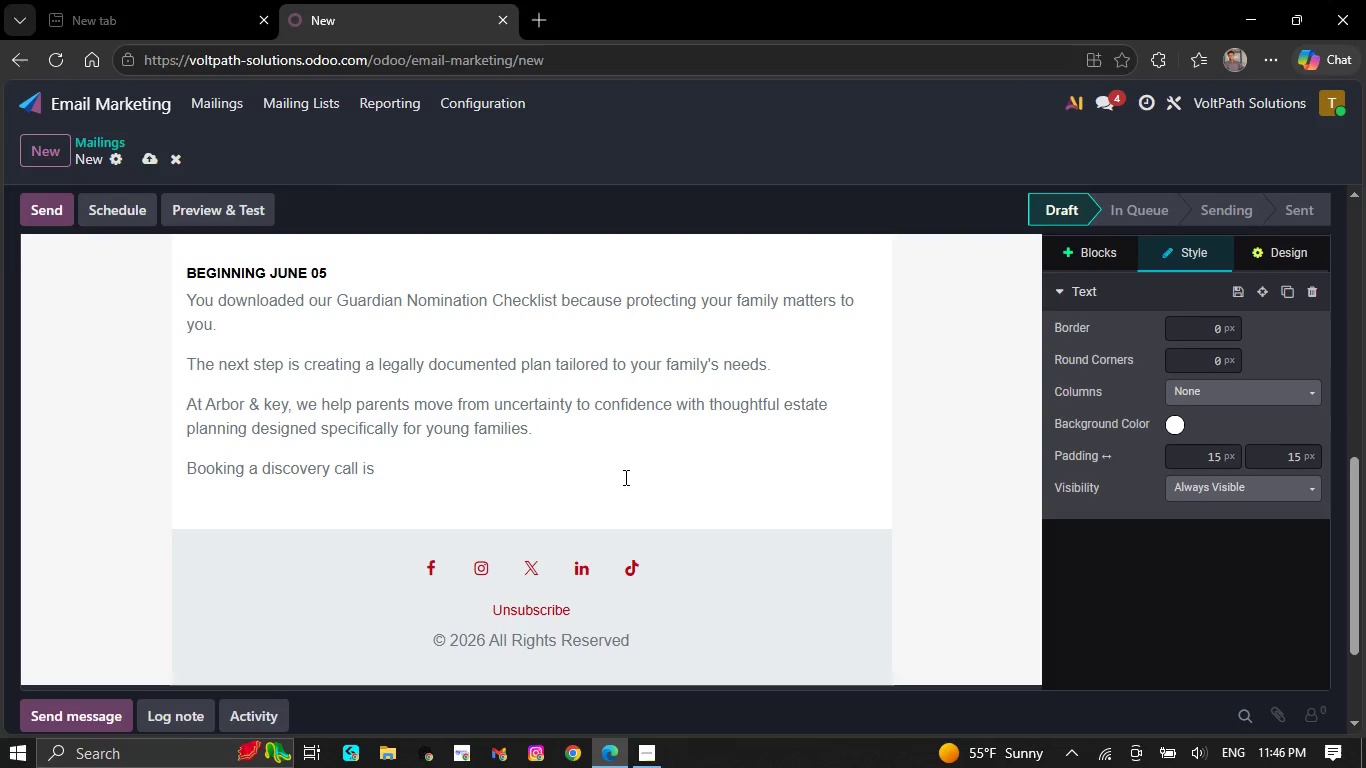 
type(simple)
 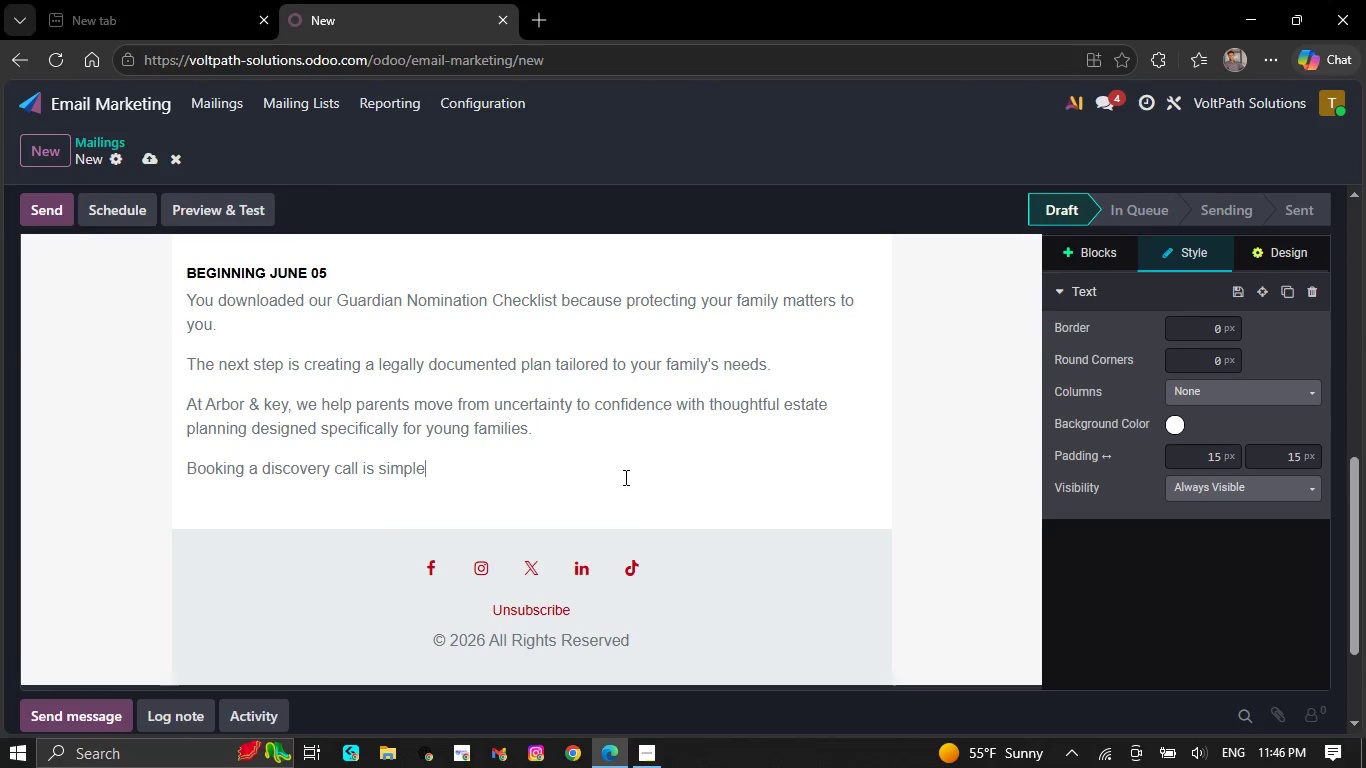 
type(. pressure-)
 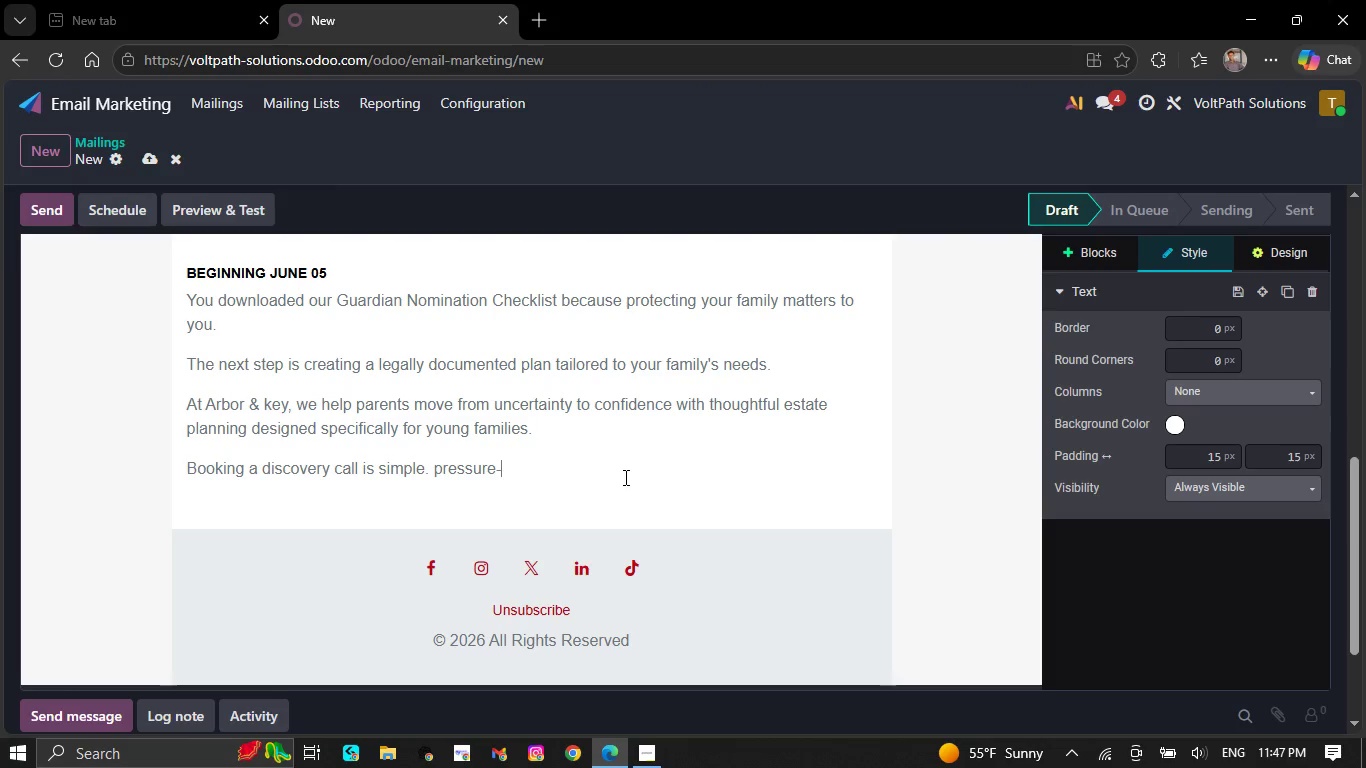 
type(free, and fo)
 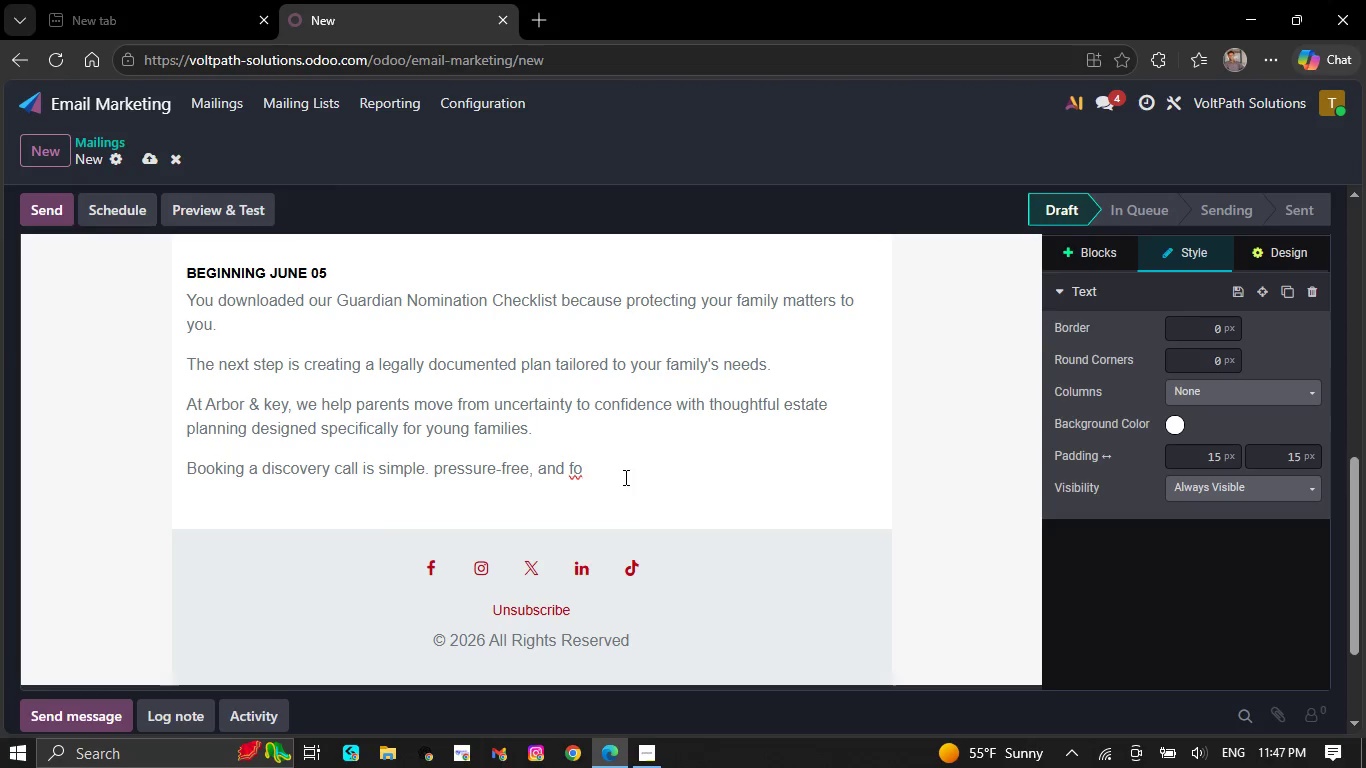 
type(cused)
 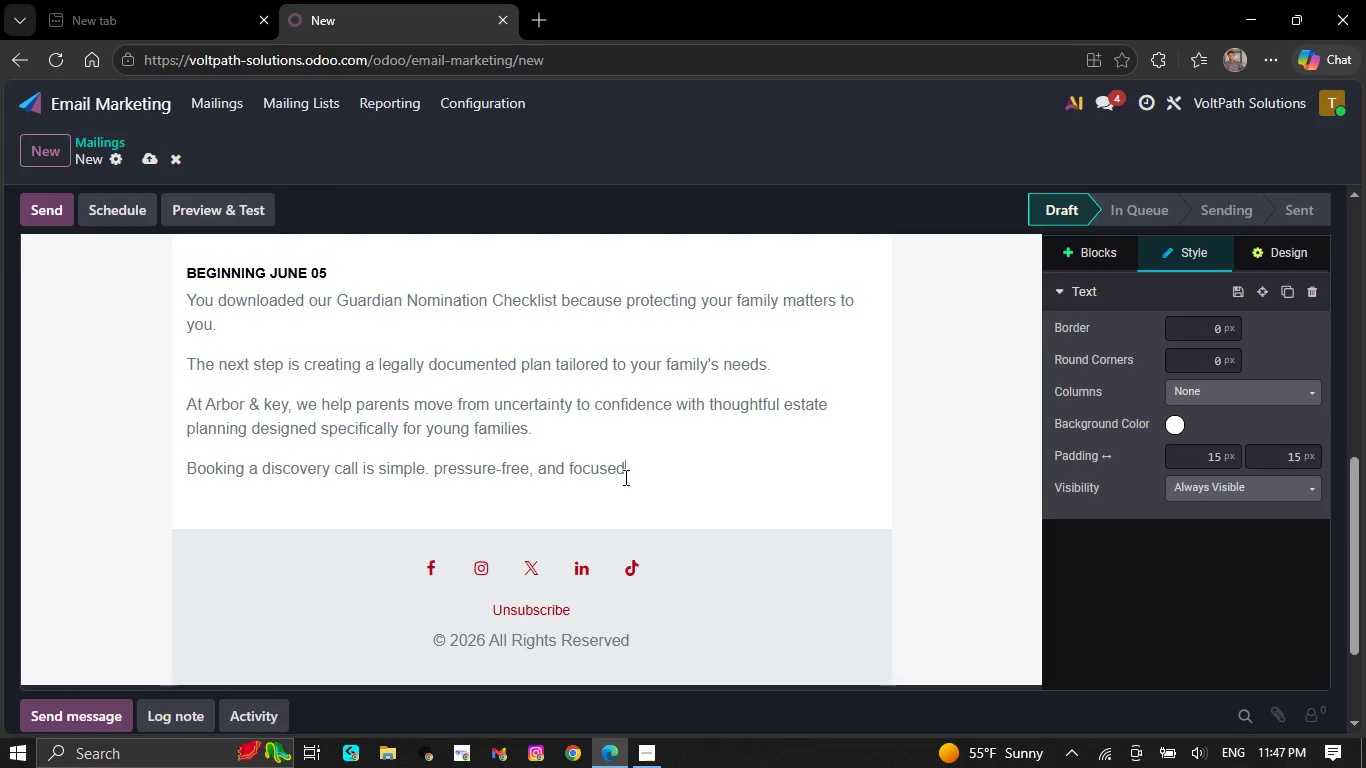 
key(Space)
 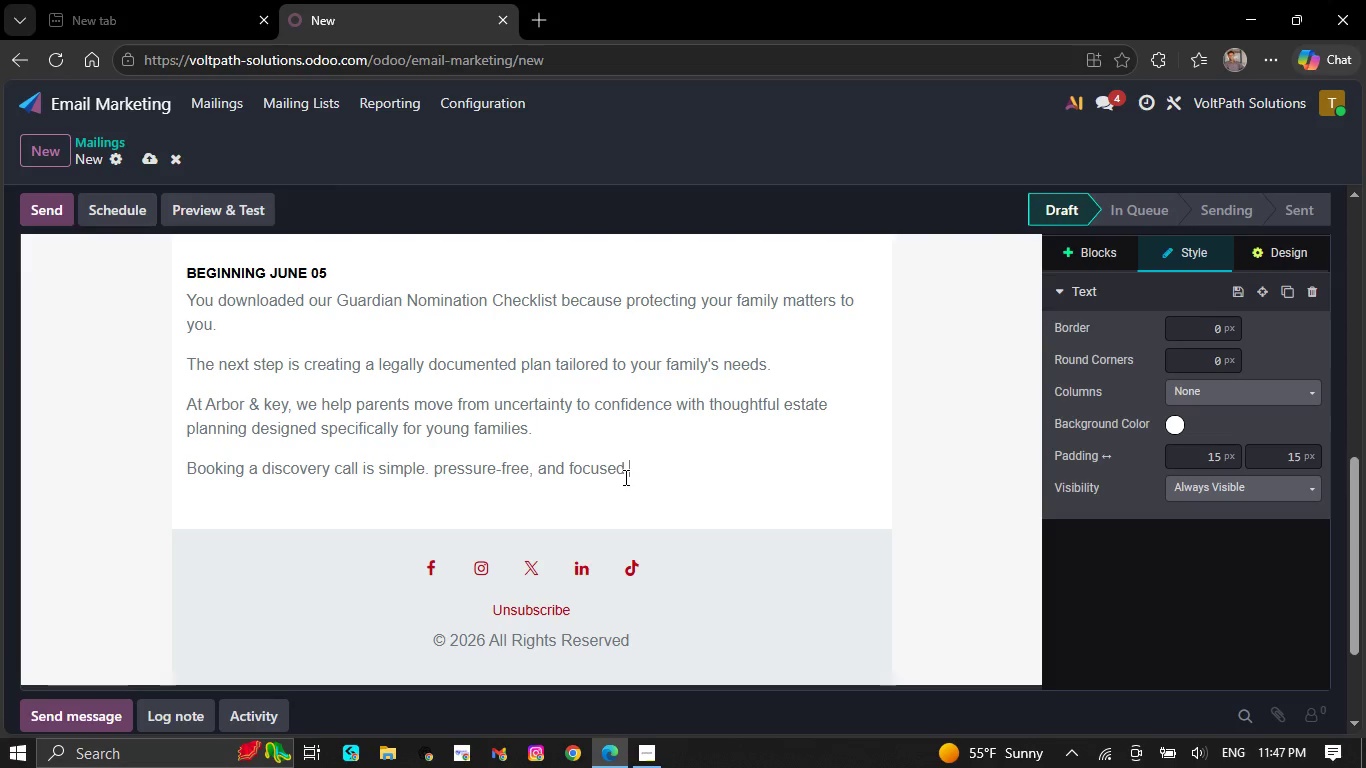 
type(entirely on helping)
 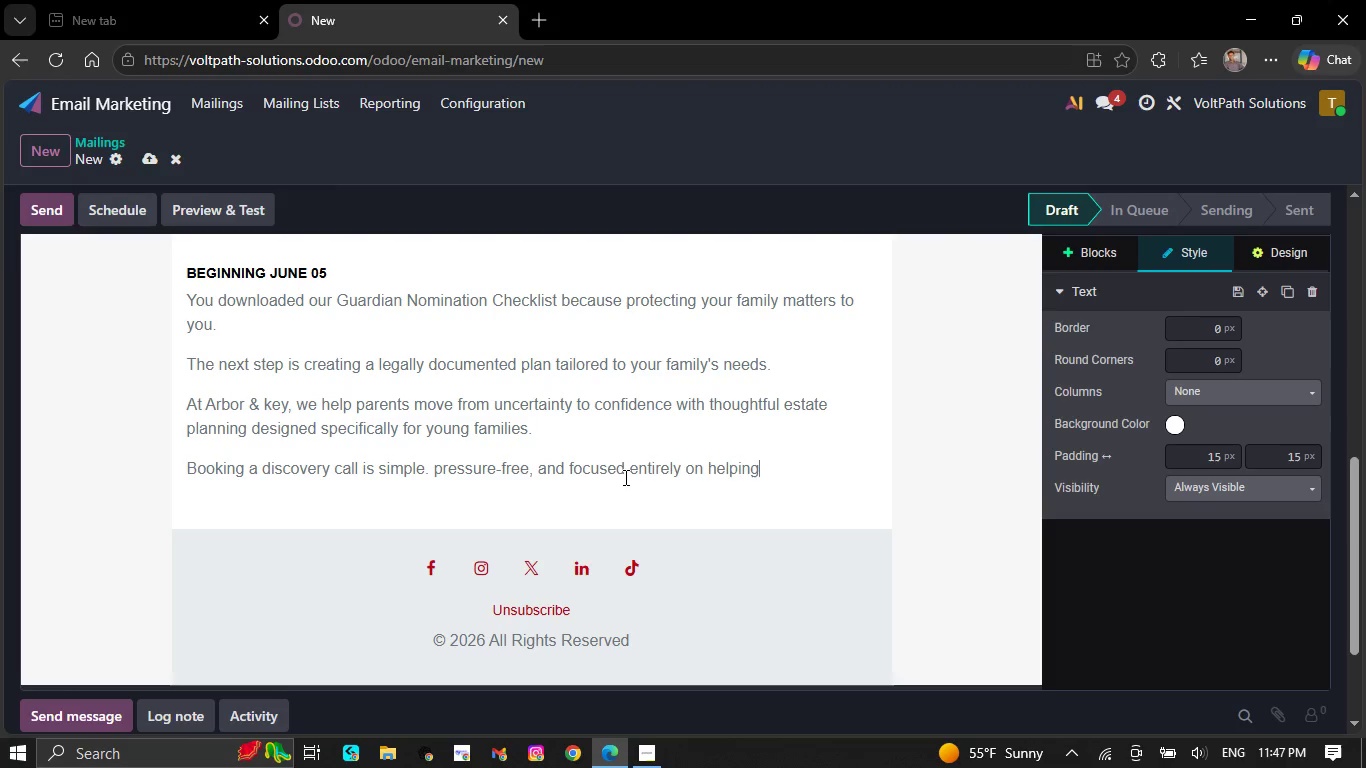 
type( you u)
 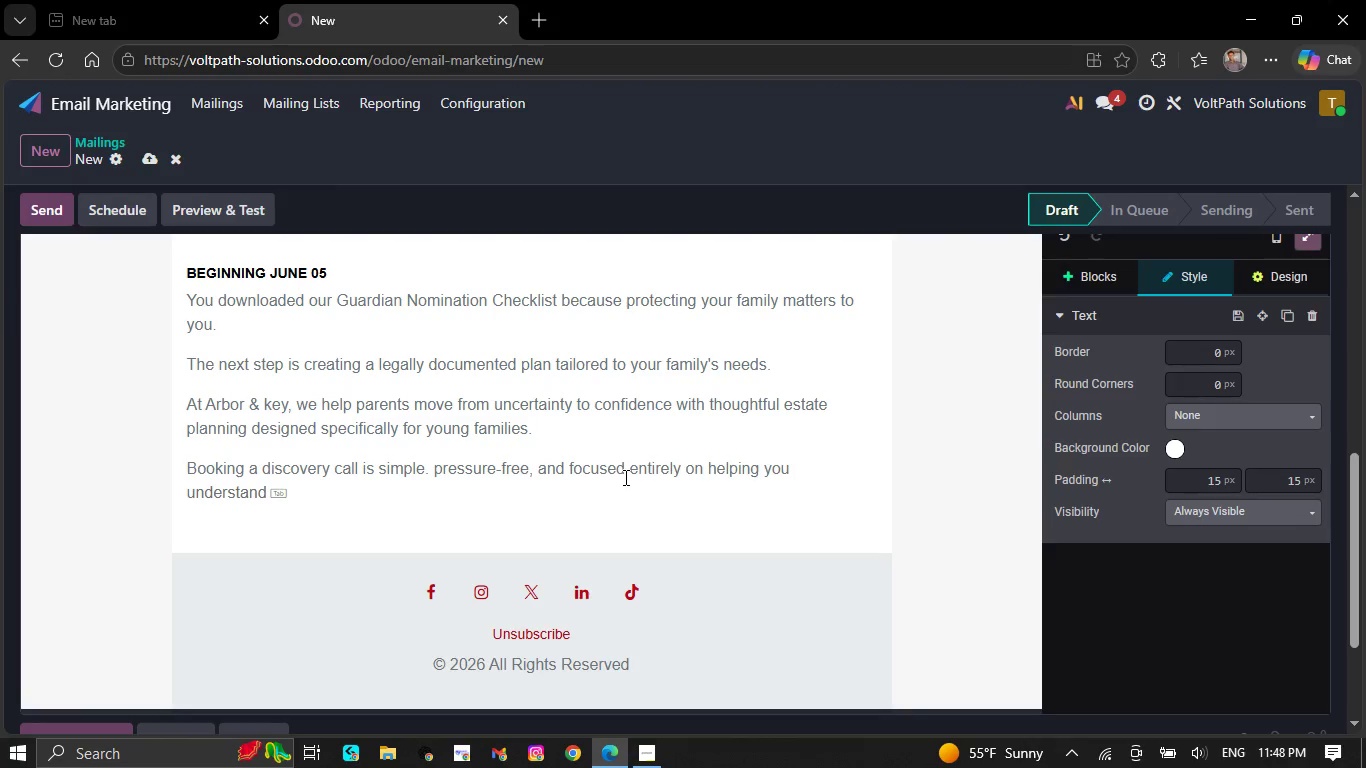 
type(nderstand)
 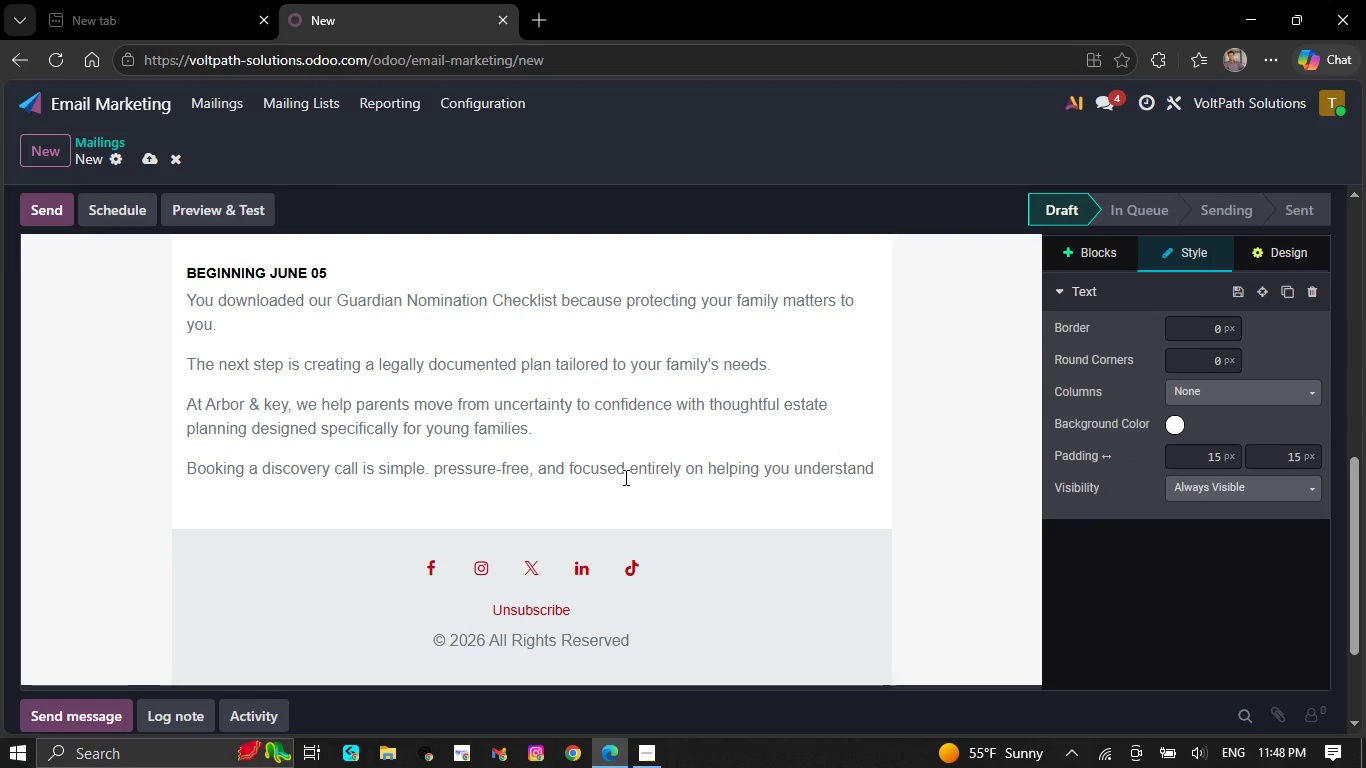 
wait(6.89)
 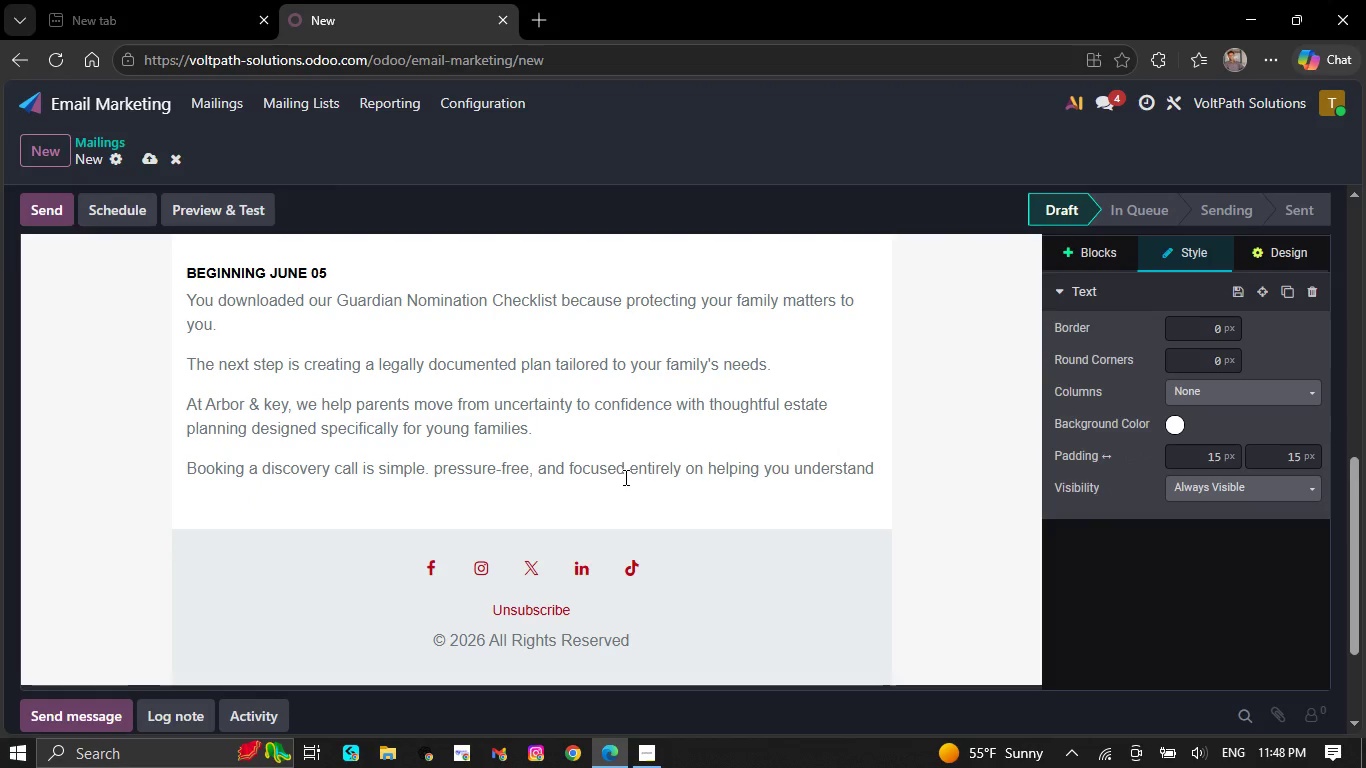 
type( your u)
key(Backspace)
type(options.)
 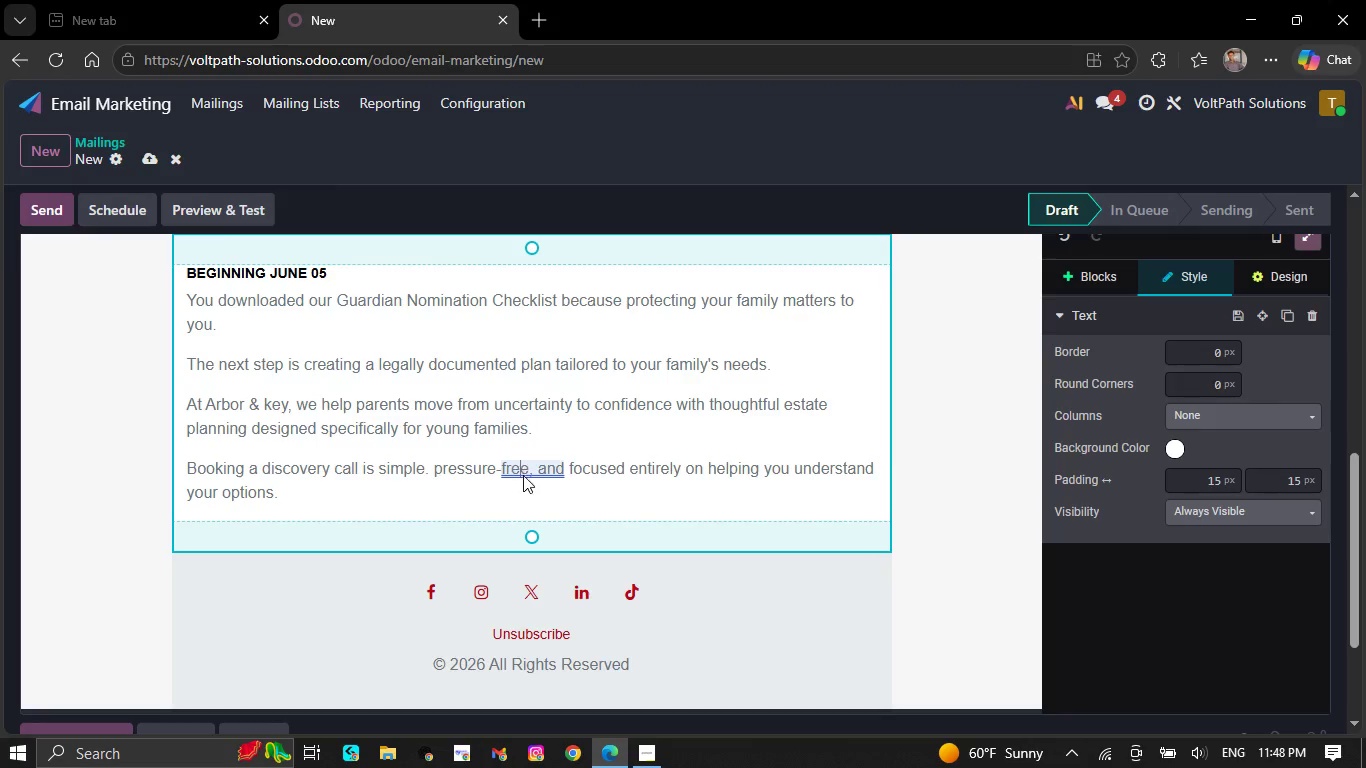 
left_click([602, 258])
 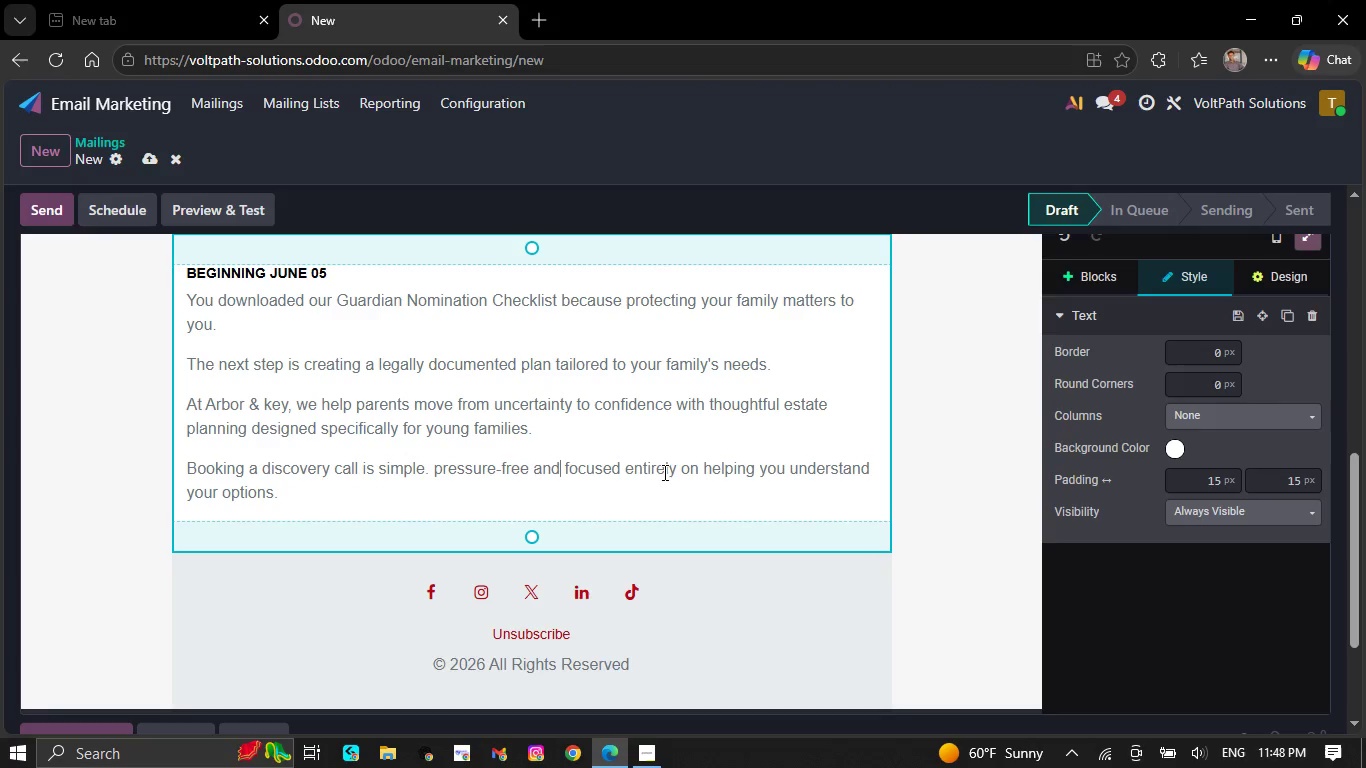 
scroll: coordinate [657, 442], scroll_direction: none, amount: 0.0
 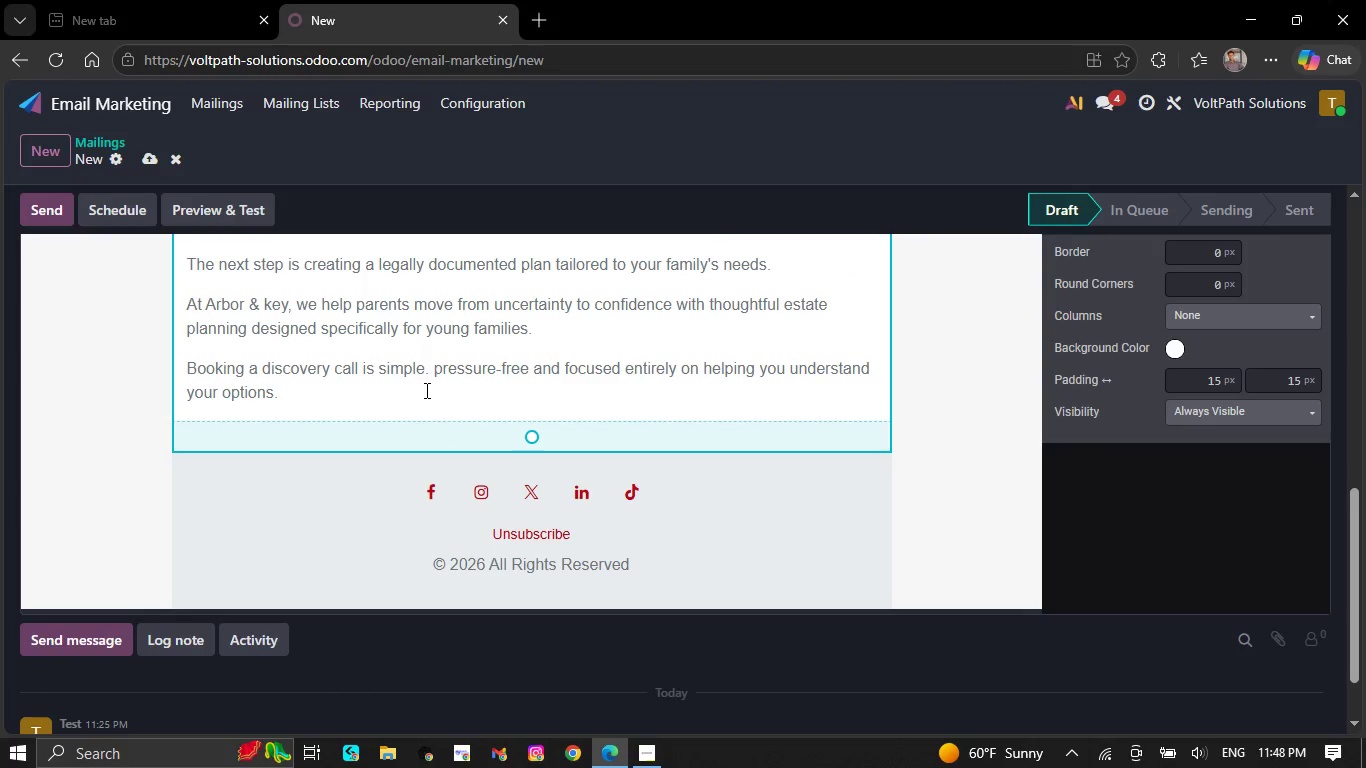 
key(NumpadEnter)
 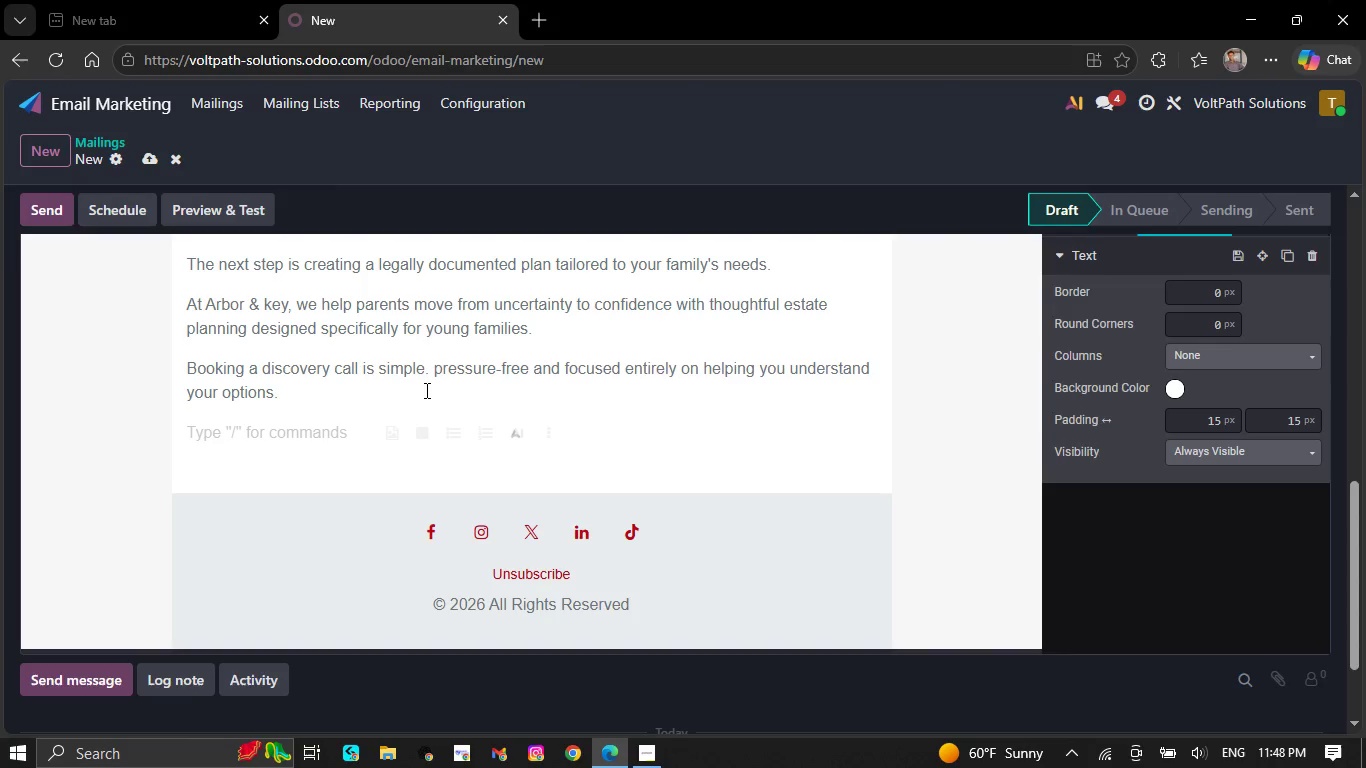 
type(Warmly)
 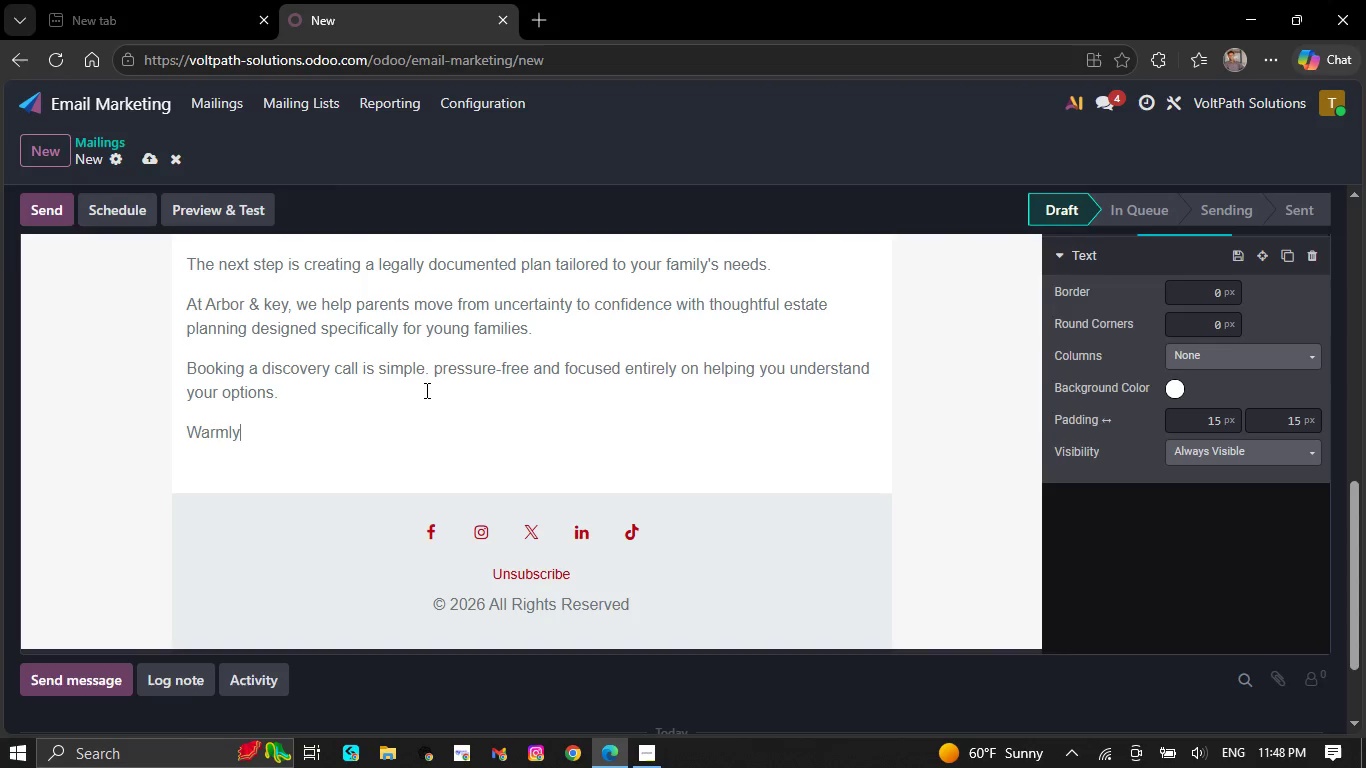 
wait(6.09)
 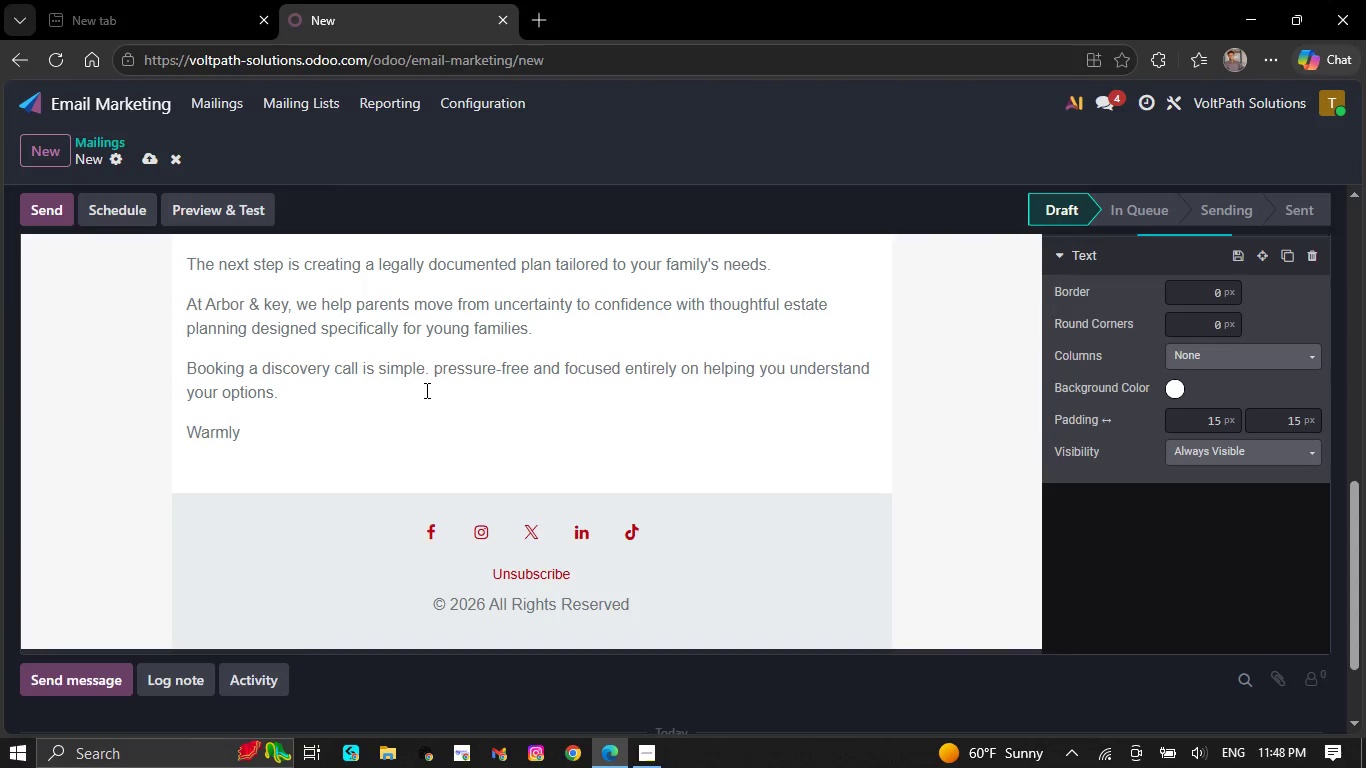 
key(Comma)
 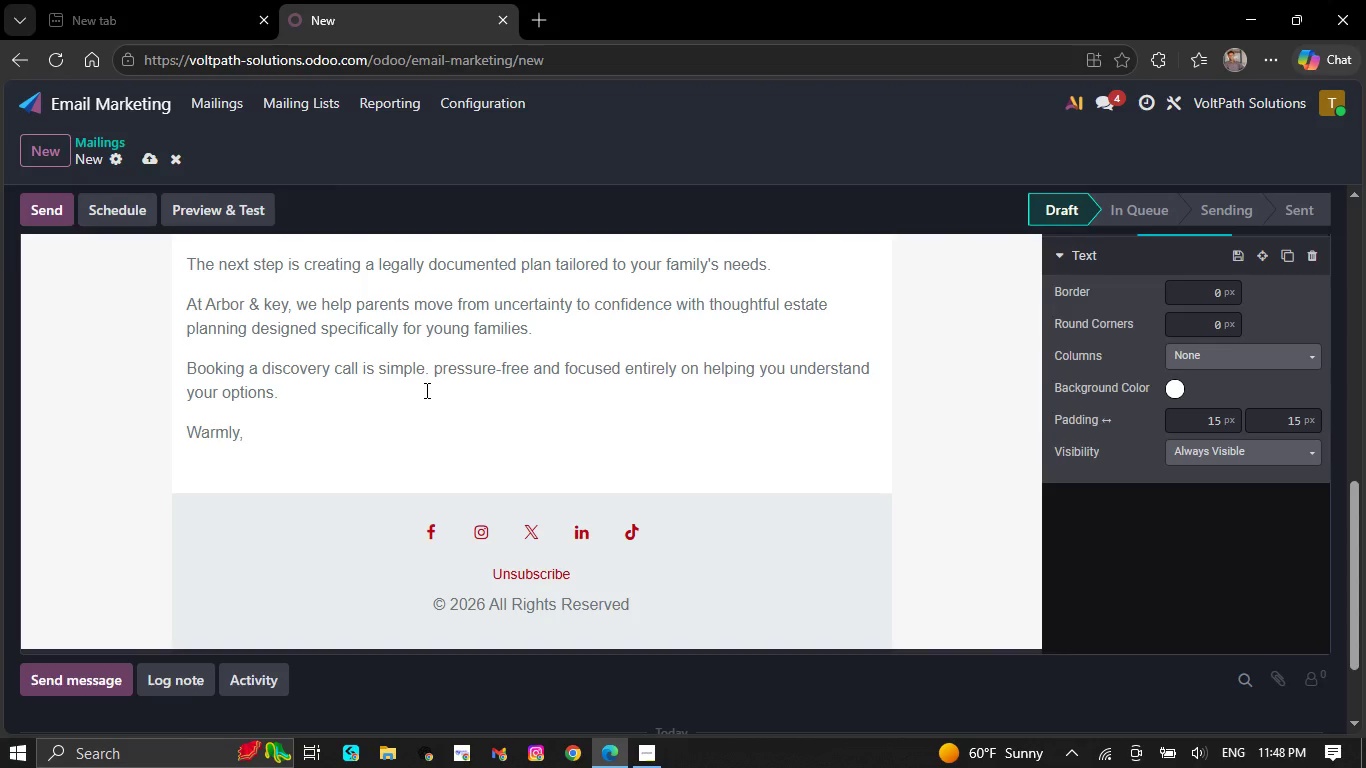 
key(Shift+NumpadEnter)
 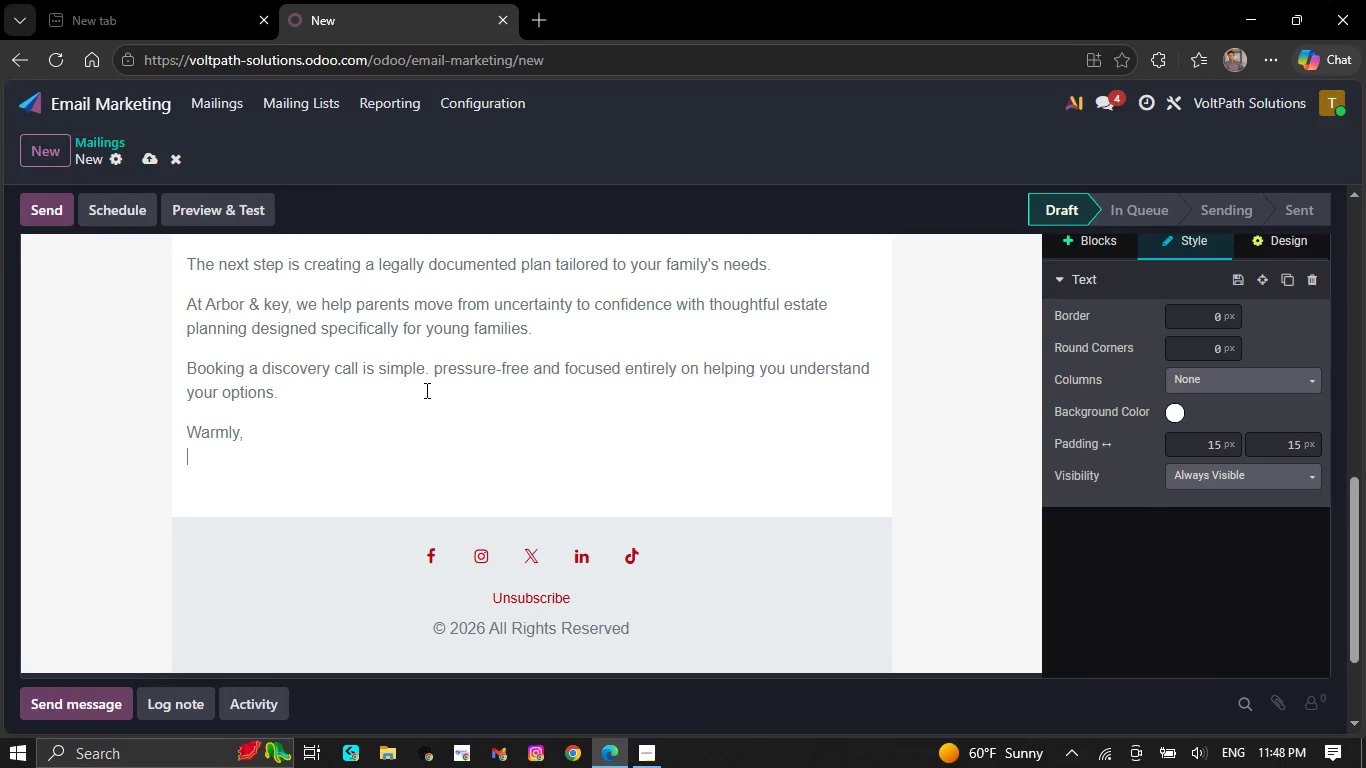 
key(CapsLock)
 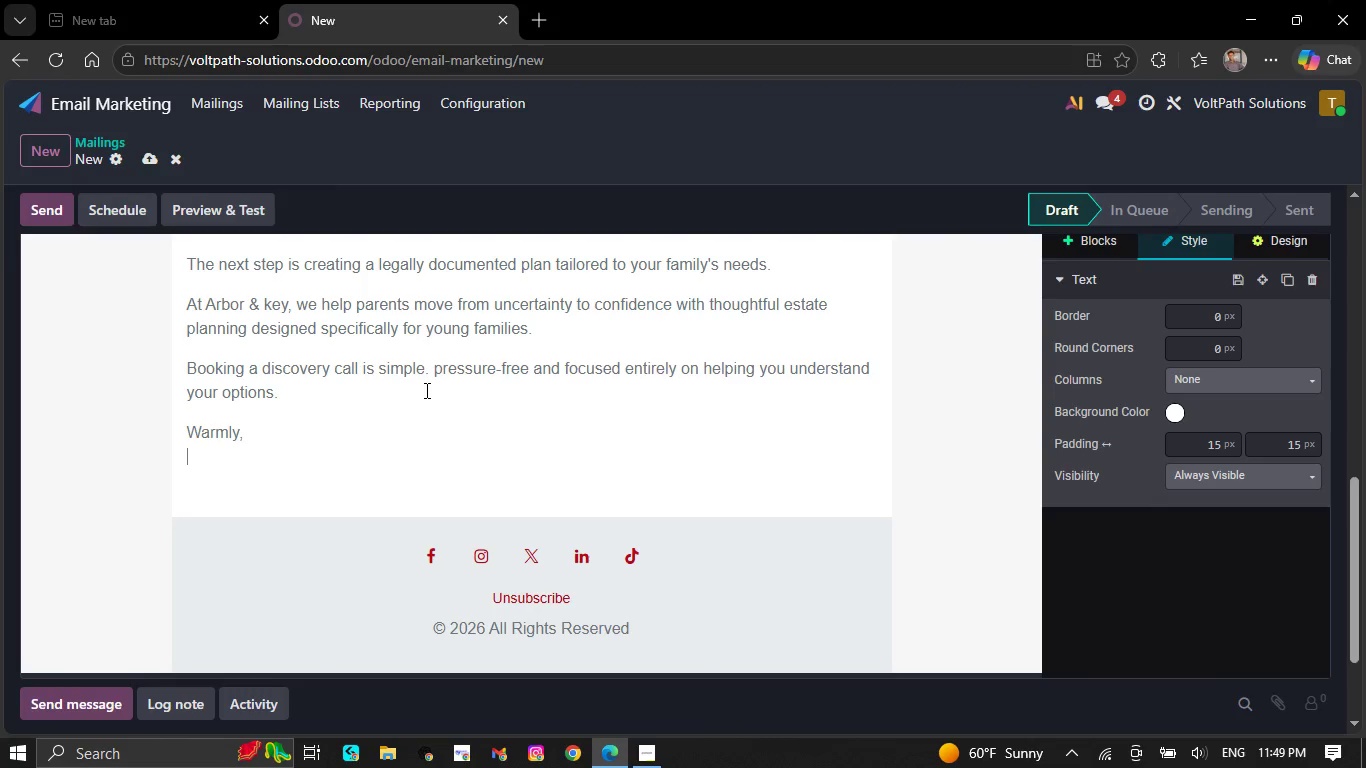 
key(A)
 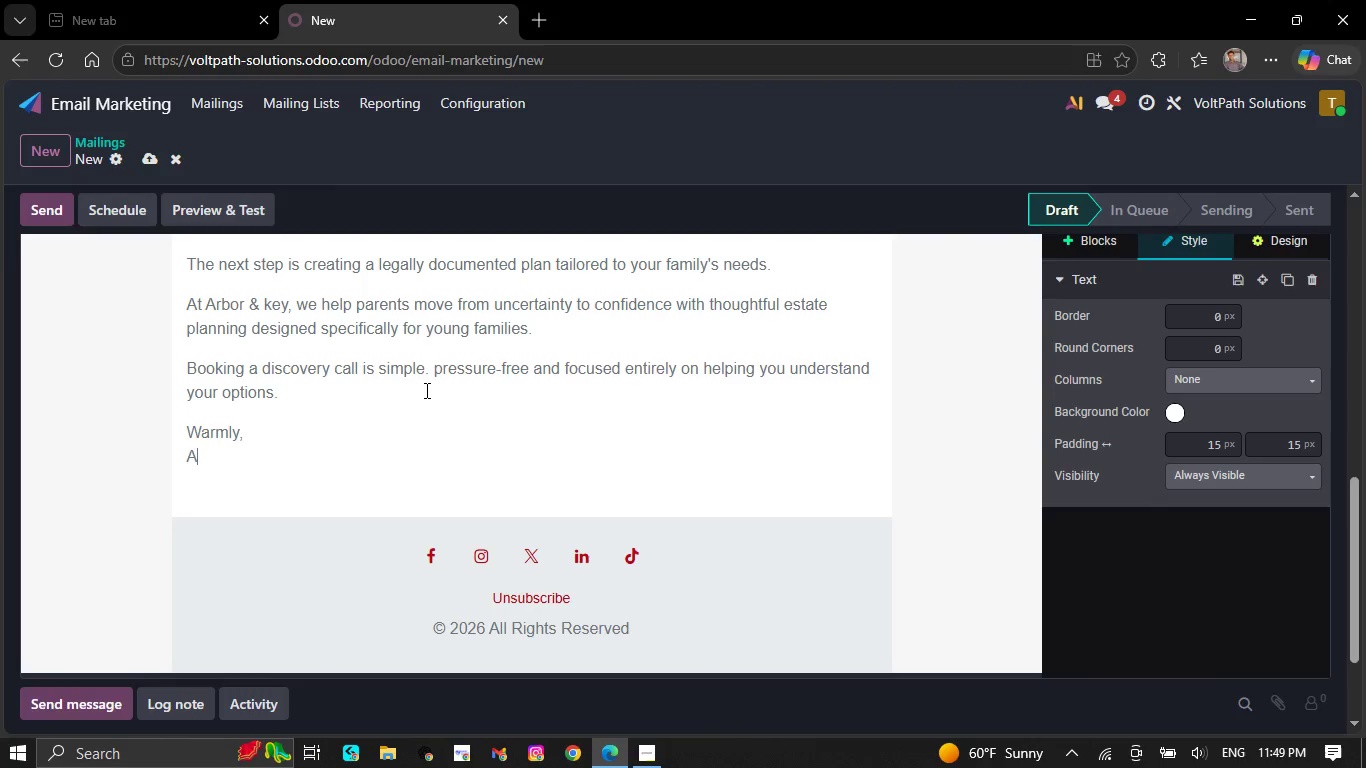 
key(CapsLock)
 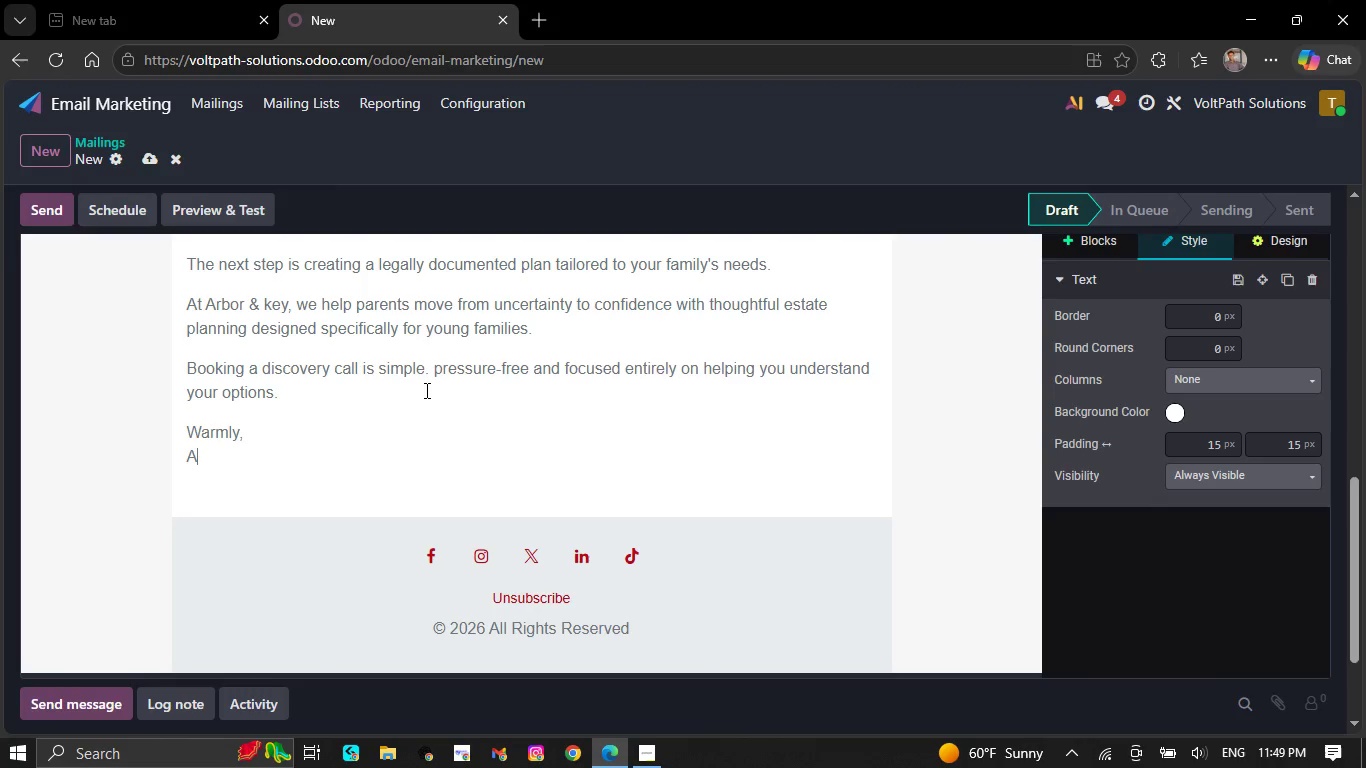 
key(R)
 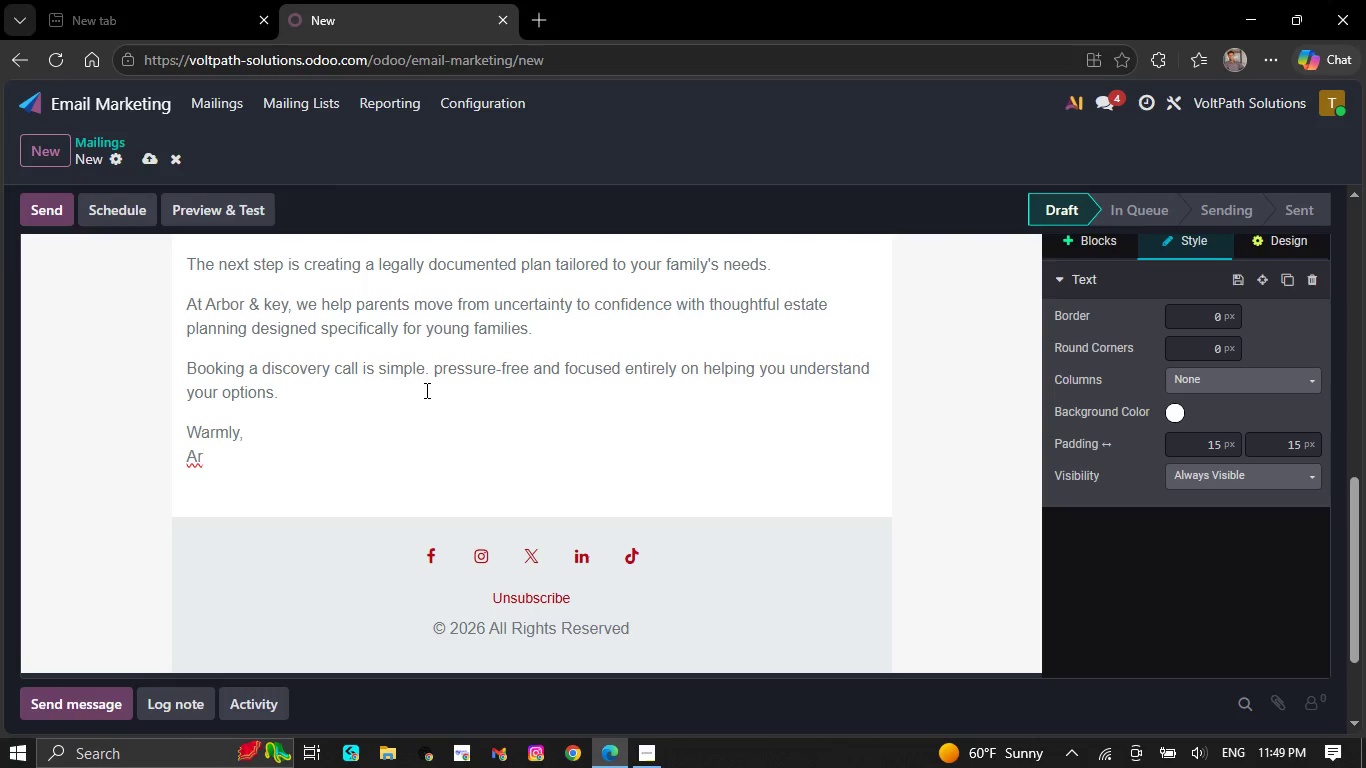 
left_click([425, 390])
 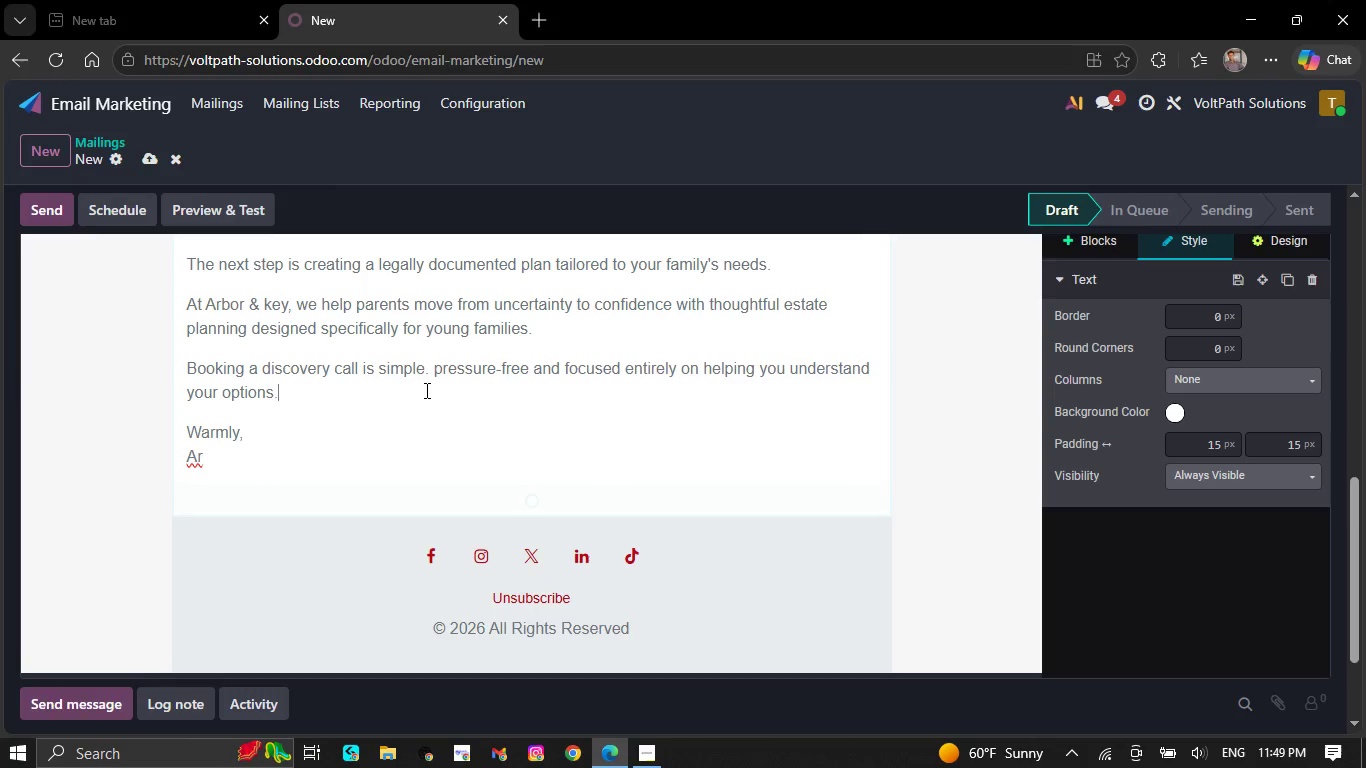 
type(bor)
 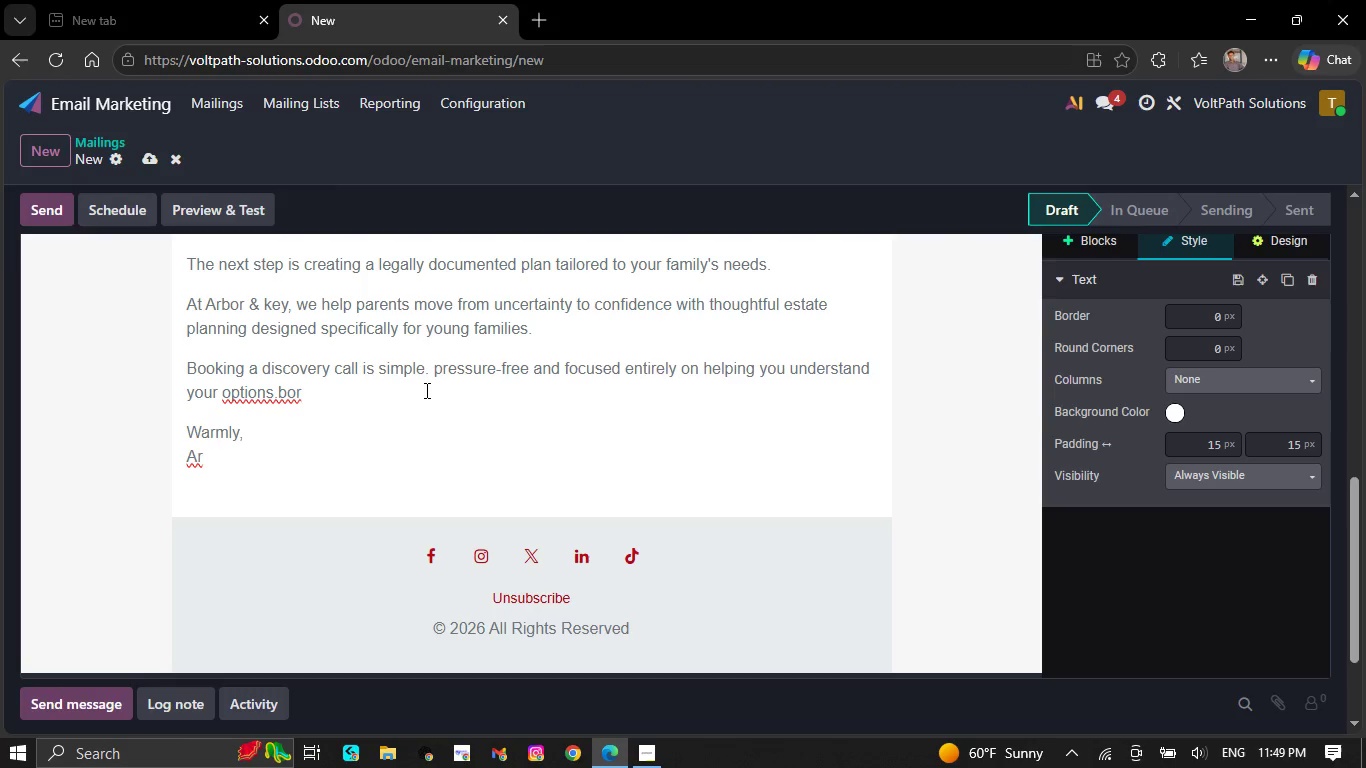 
wait(6.88)
 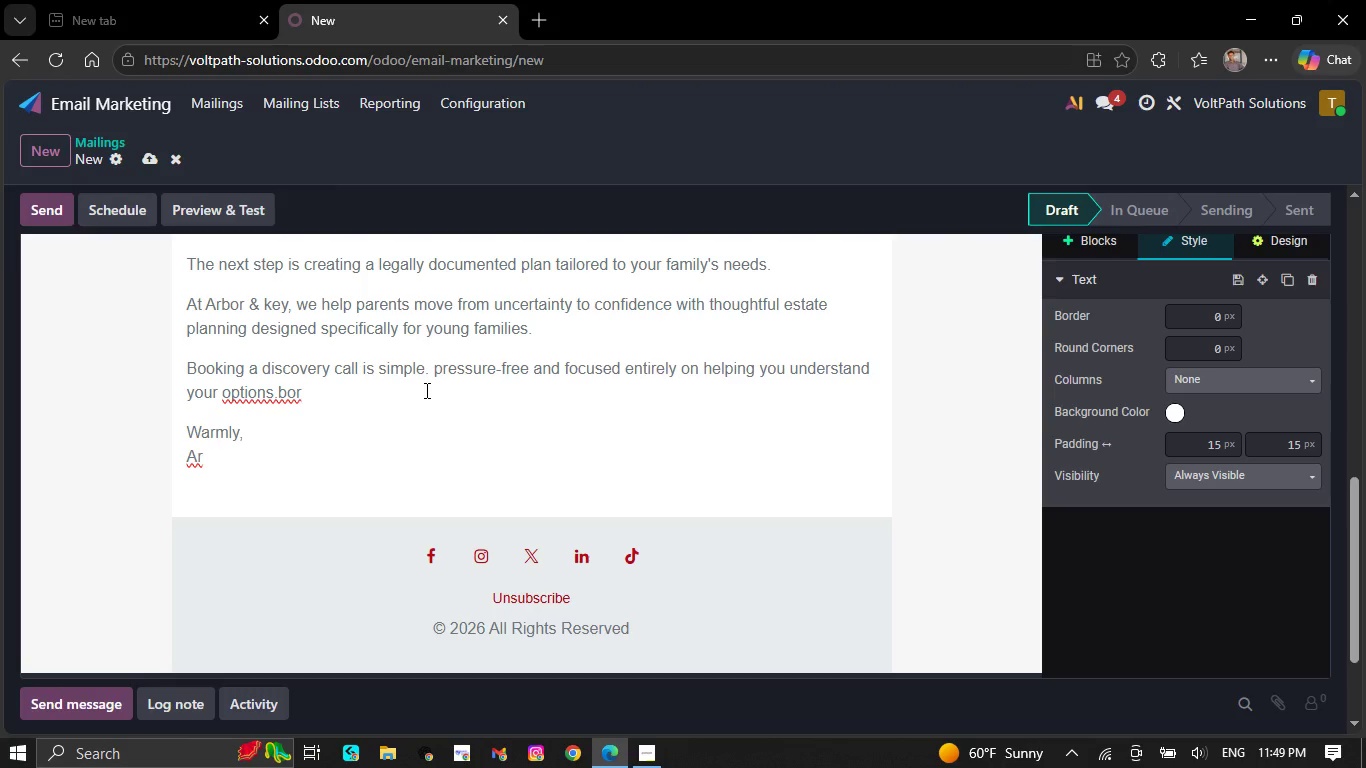 
key(Backspace)
 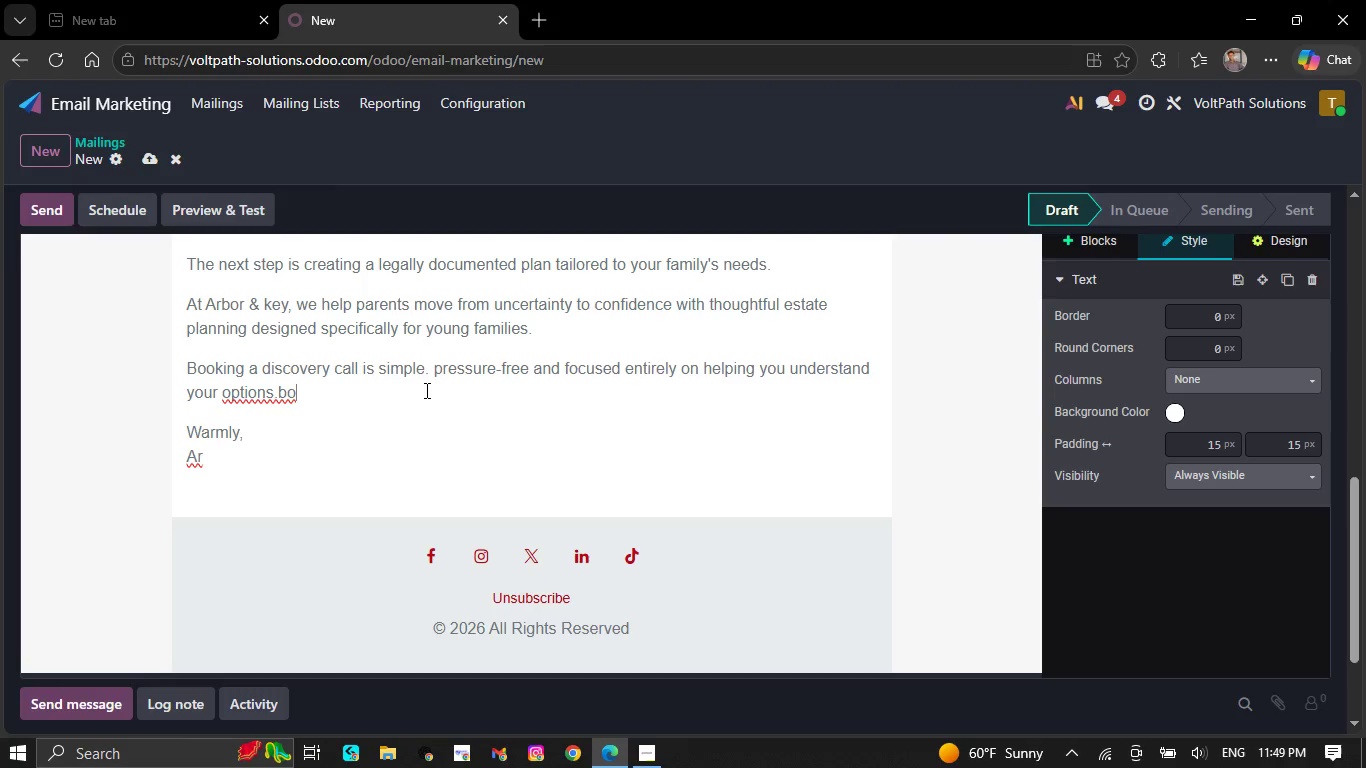 
key(Backspace)
 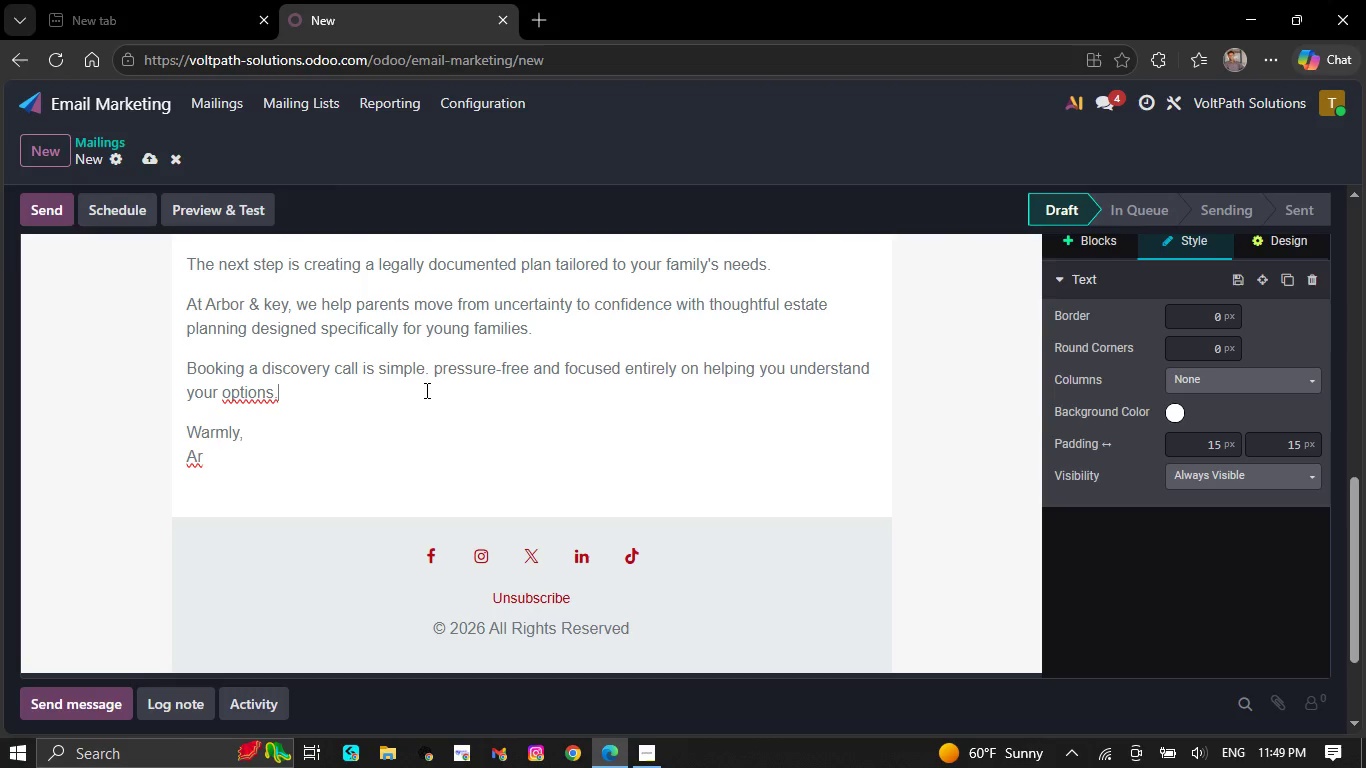 
key(Backspace)
 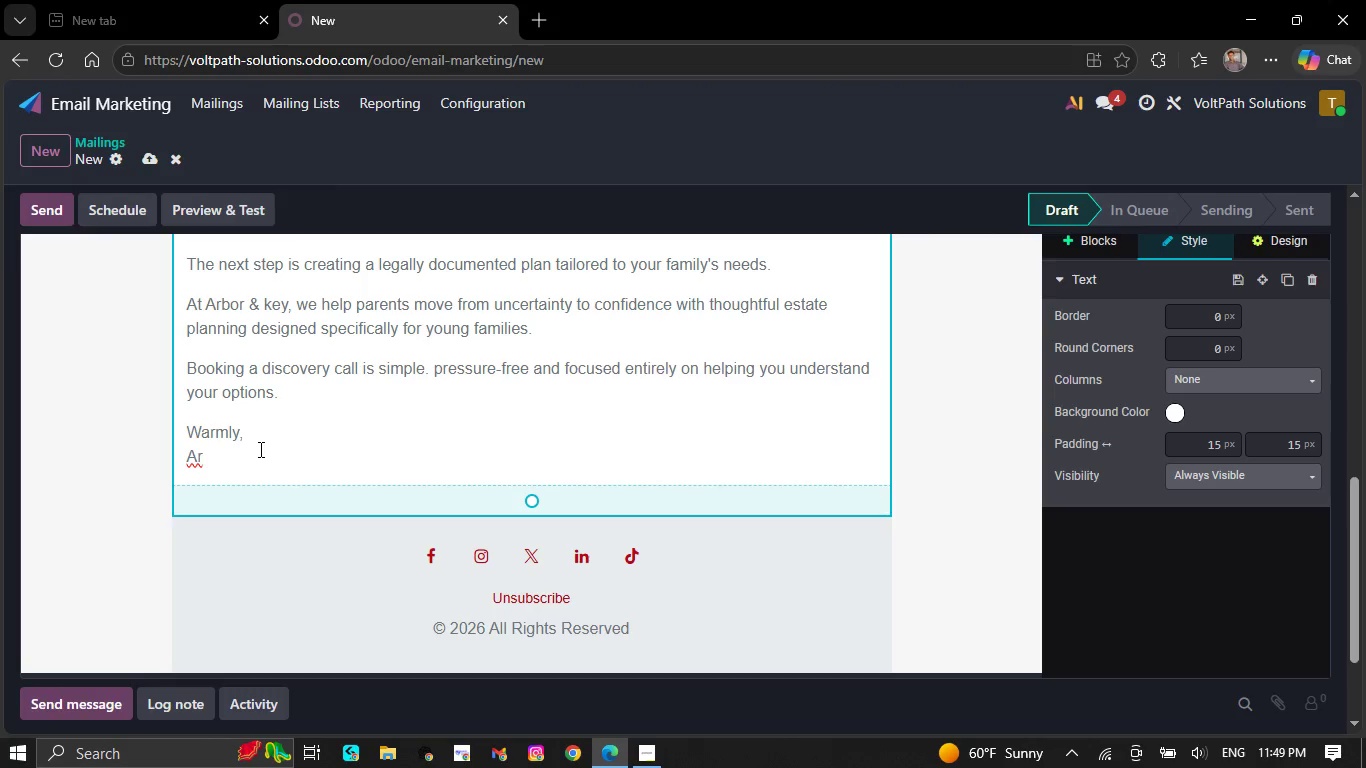 
left_click([259, 449])
 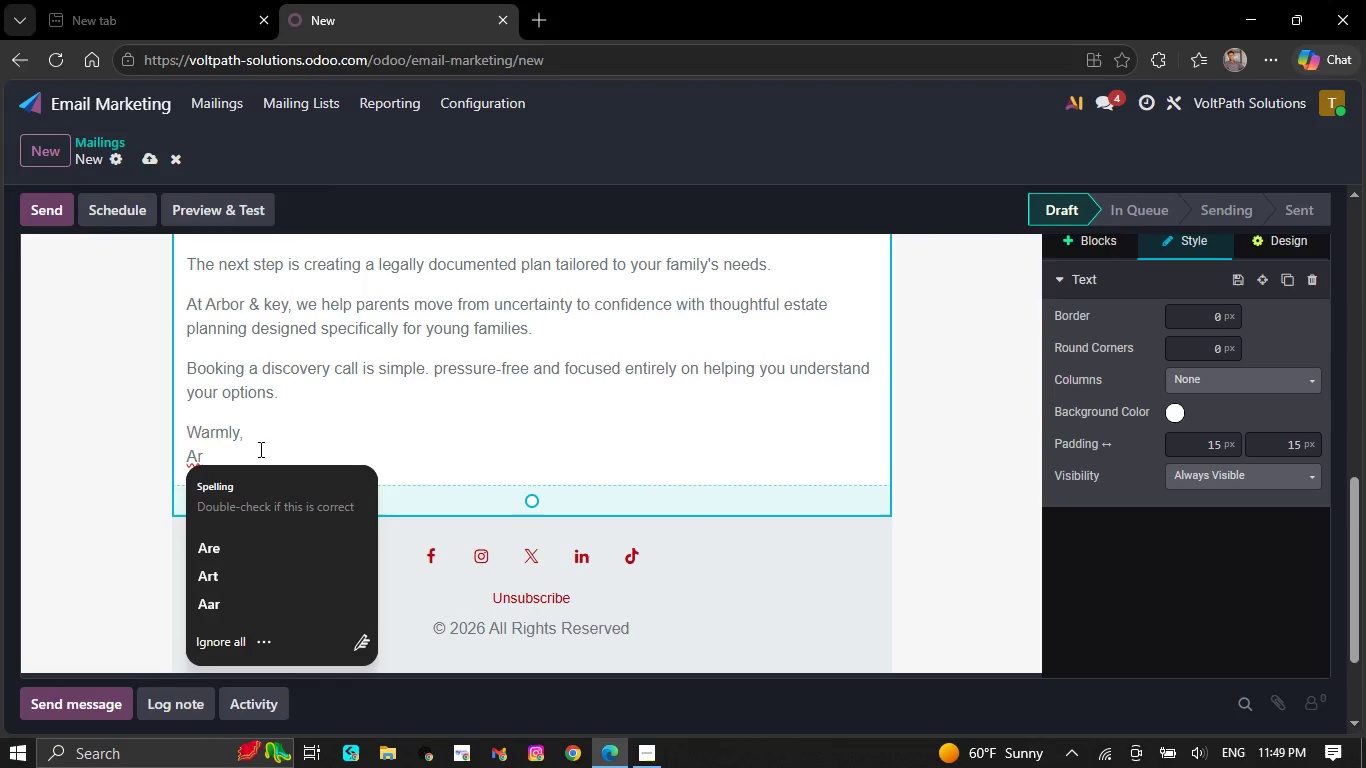 
type(r)
key(Backspace)
type(bor &w)
key(Backspace)
type( Estate Planing)
 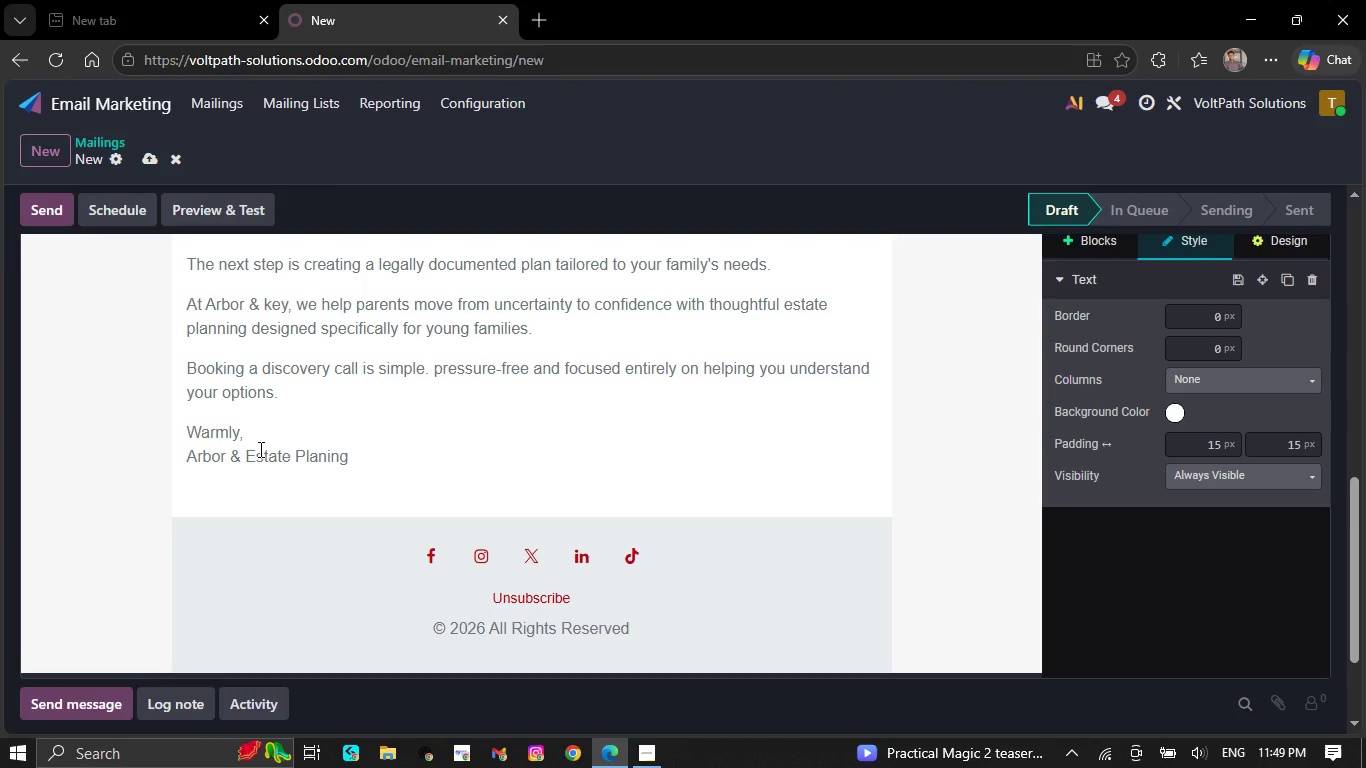 
left_click([1094, 248])
 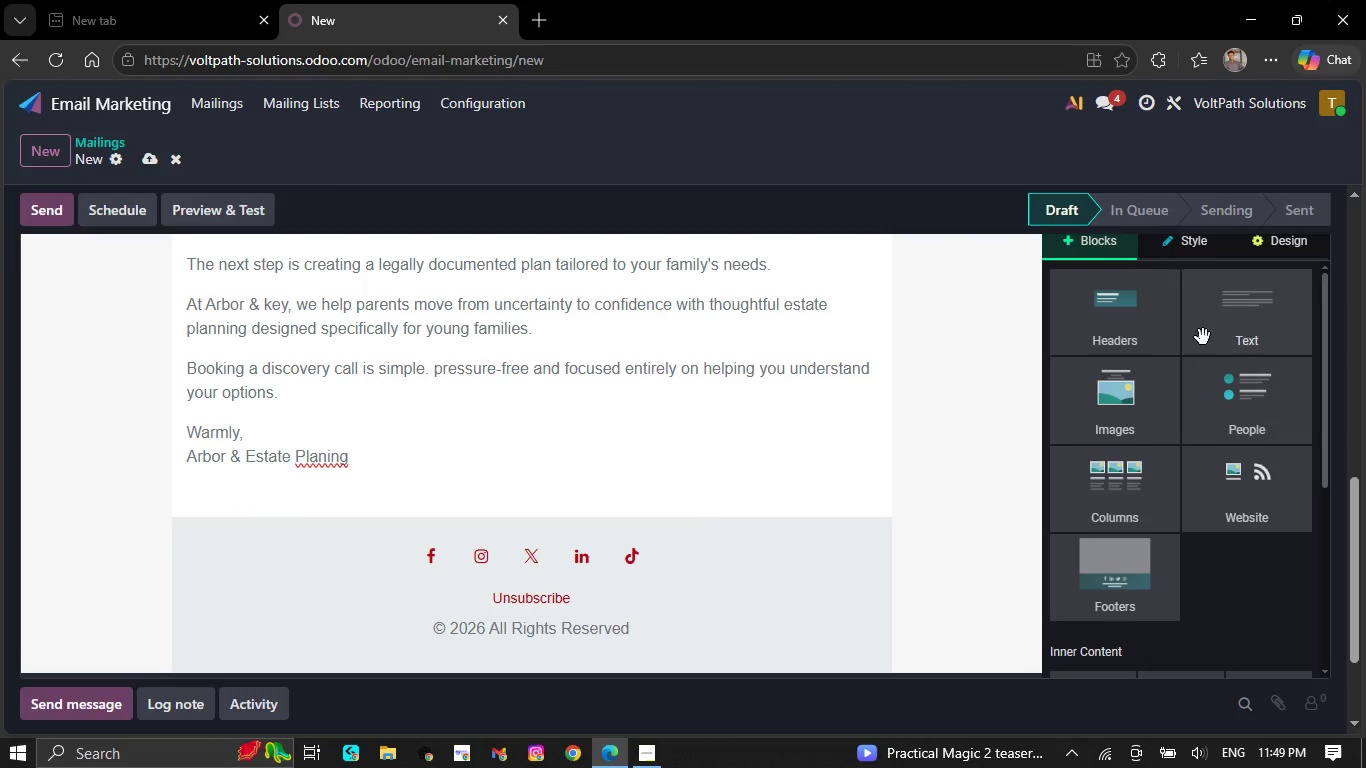 
scroll: coordinate [1194, 393], scroll_direction: down, amount: 7.0
 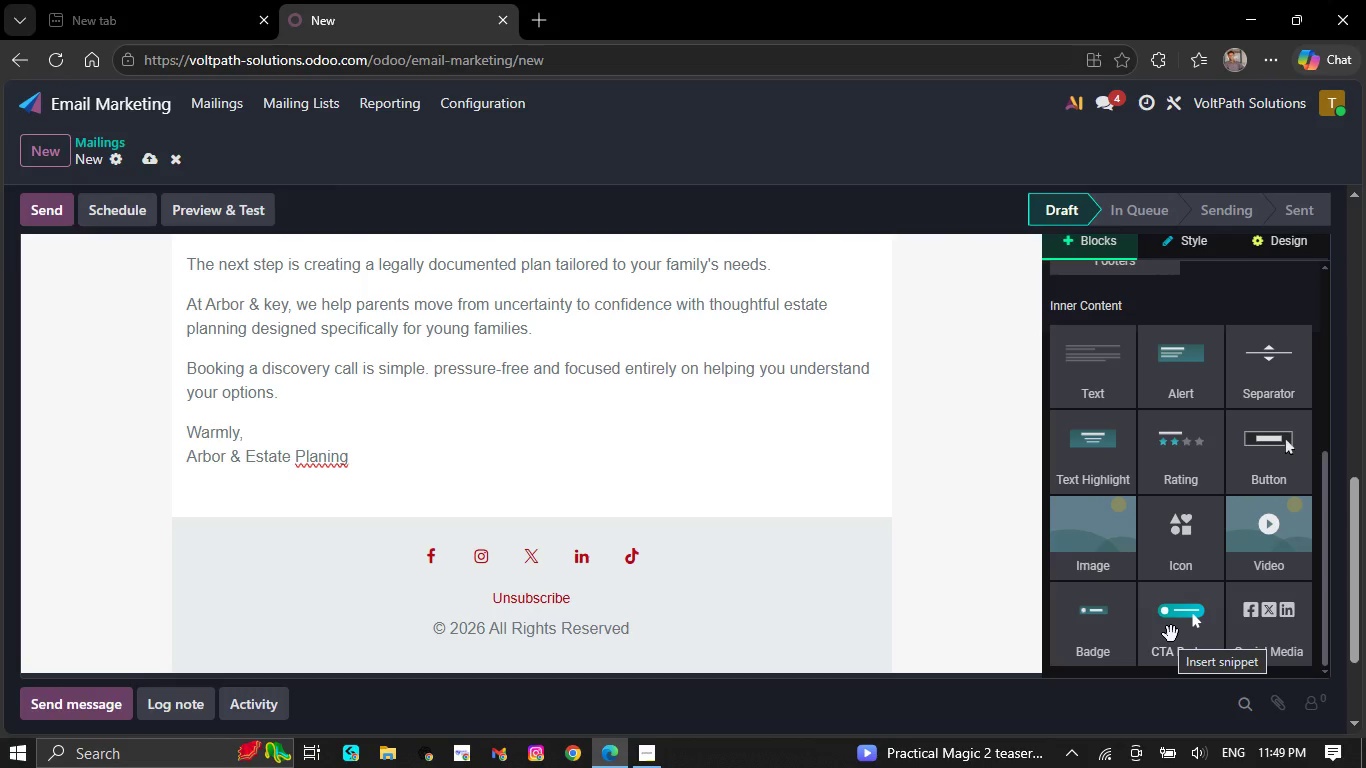 
left_click_drag(start_coordinate=[1171, 634], to_coordinate=[608, 447])
 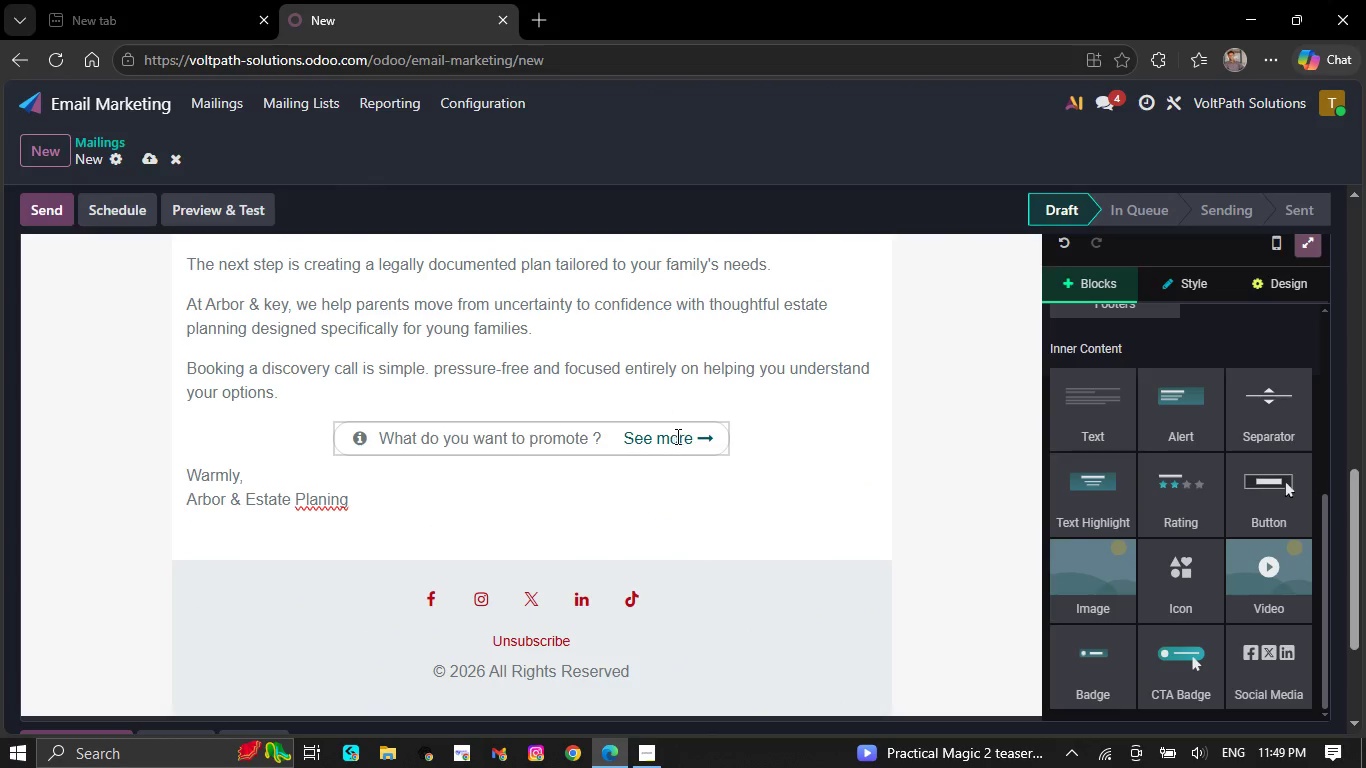 
left_click([688, 437])
 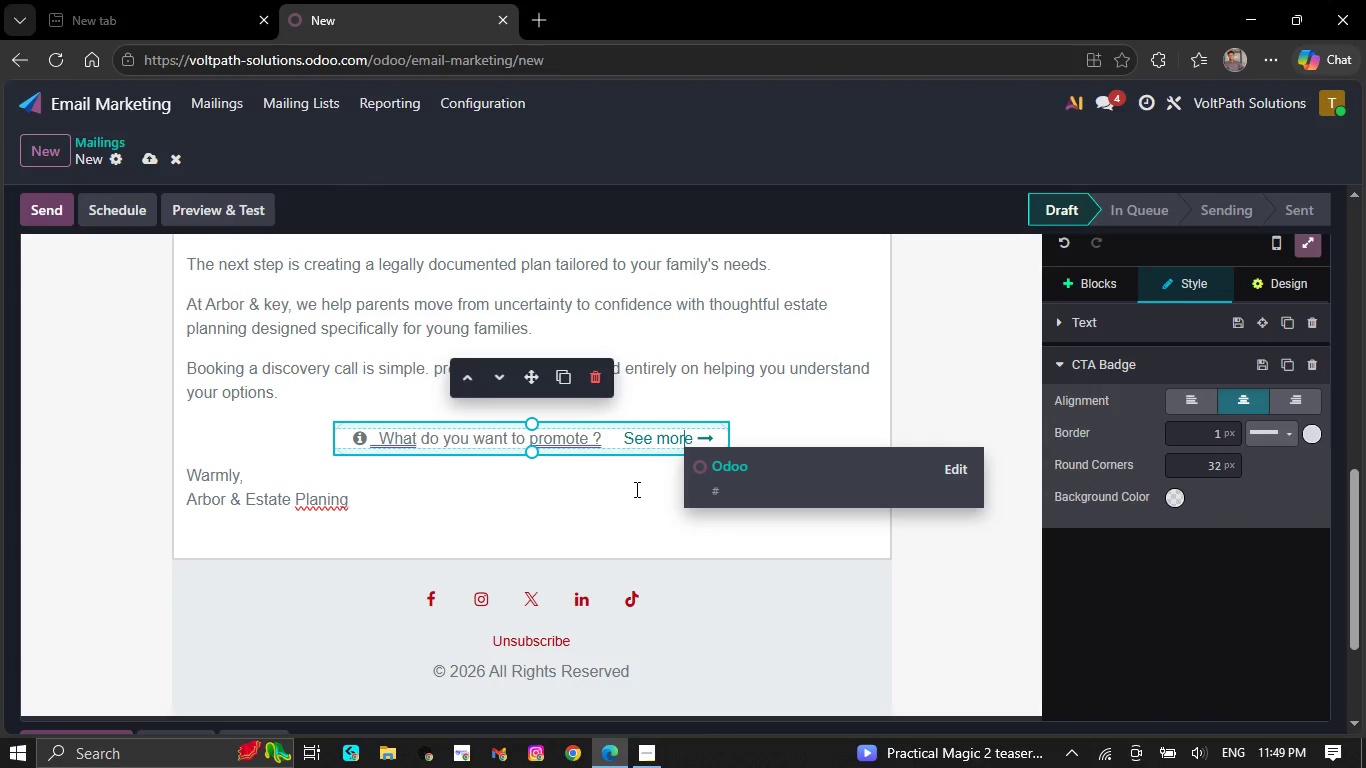 
key(ArrowRight)
 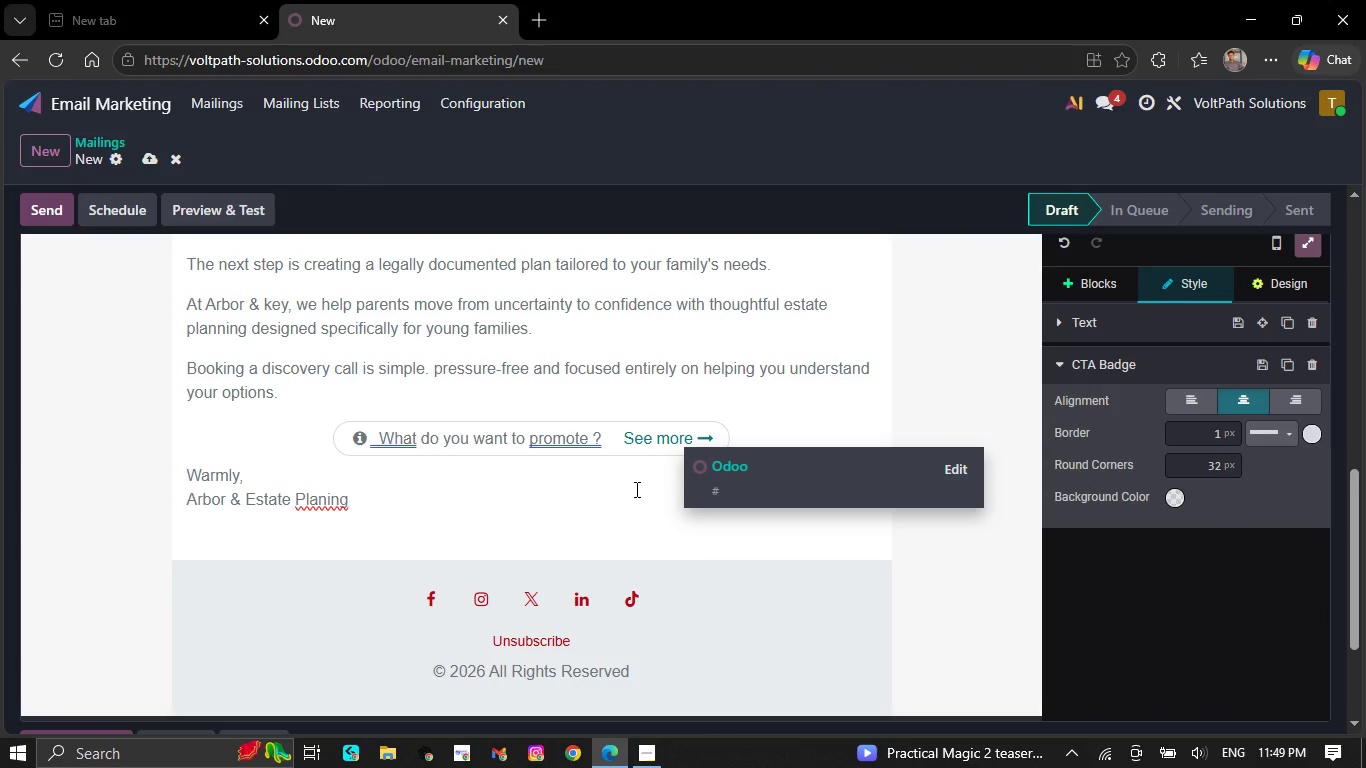 
key(Backspace)
 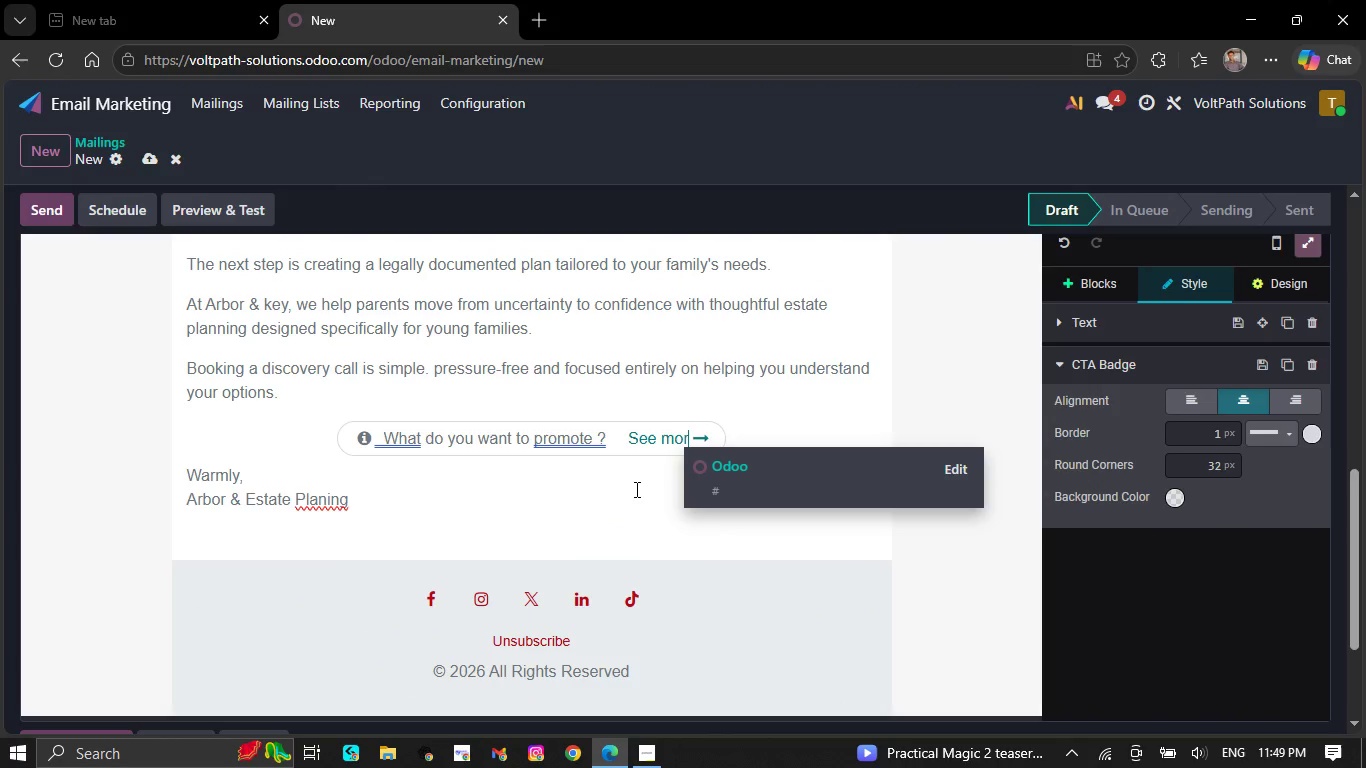 
key(Backspace)
 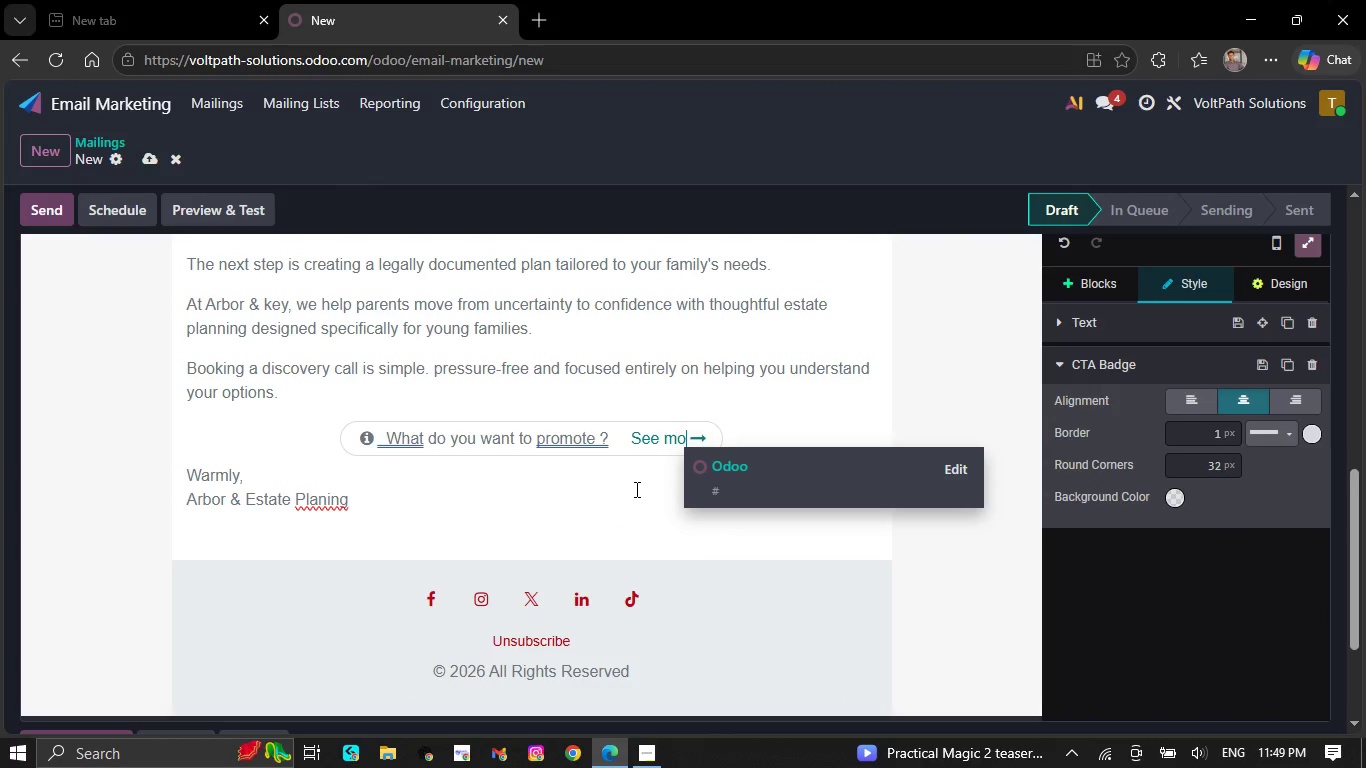 
key(Backspace)
 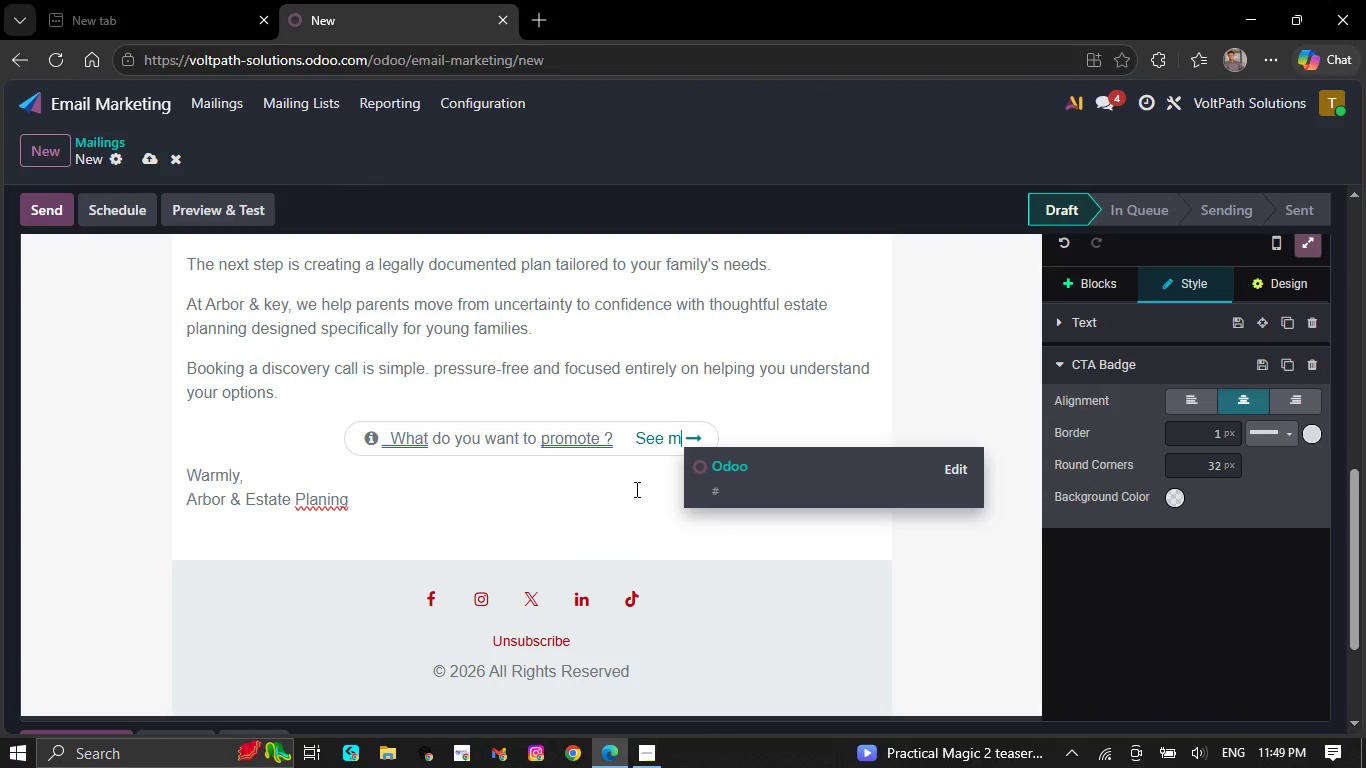 
key(Backspace)
 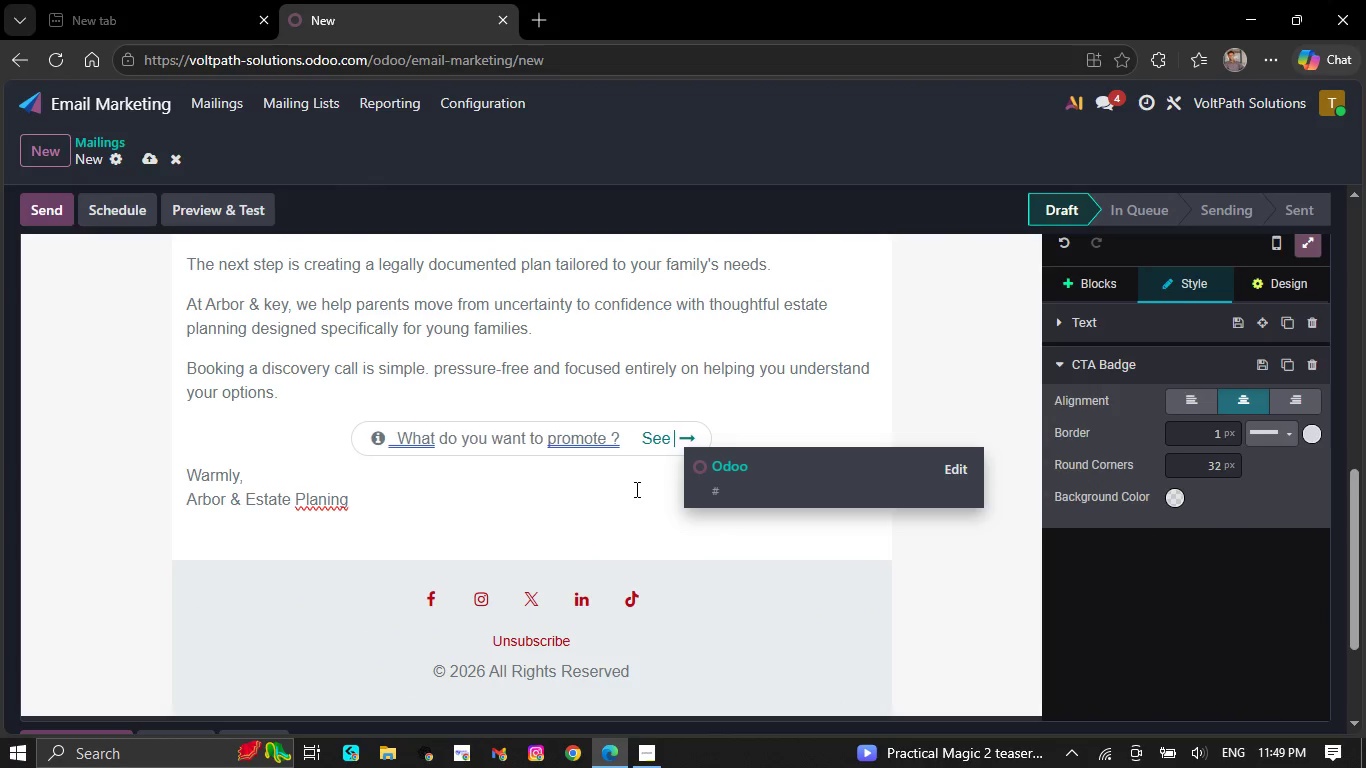 
key(Backspace)
 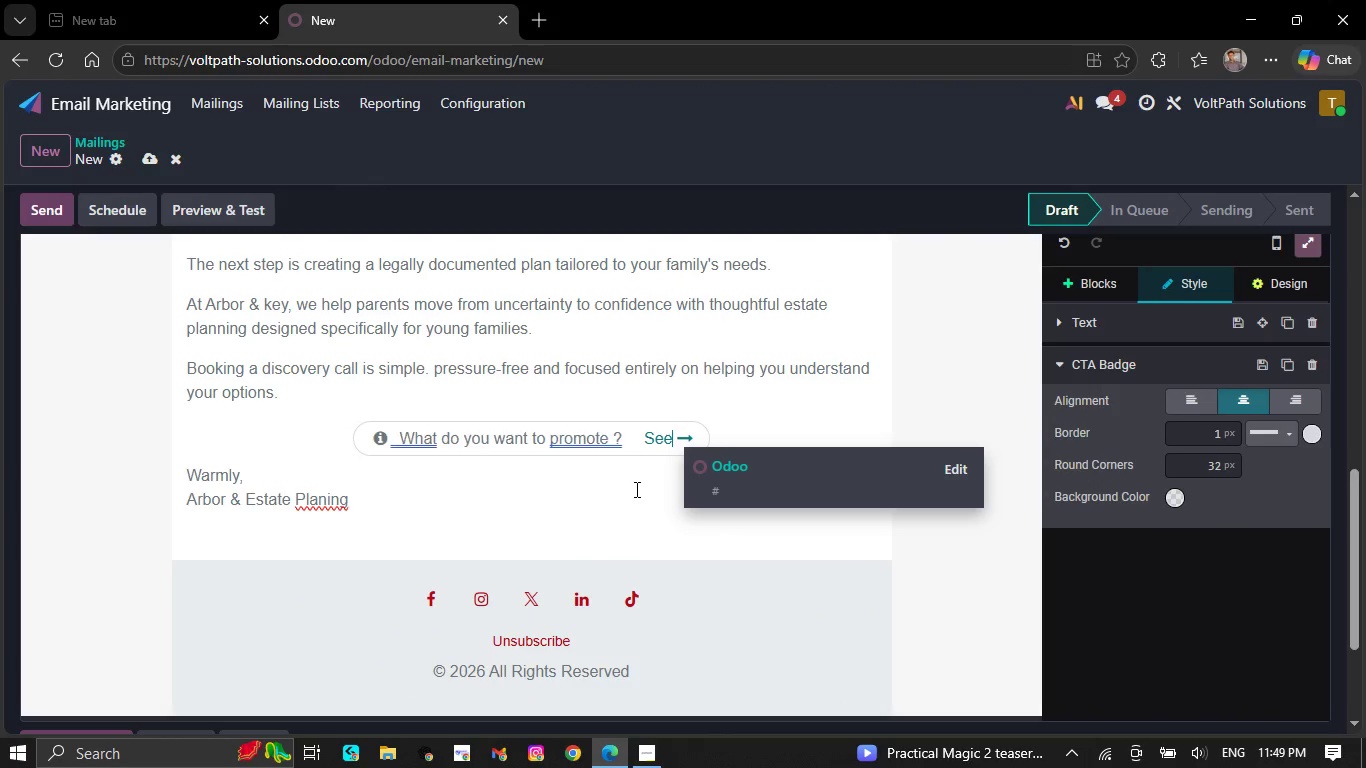 
key(Backspace)
 